 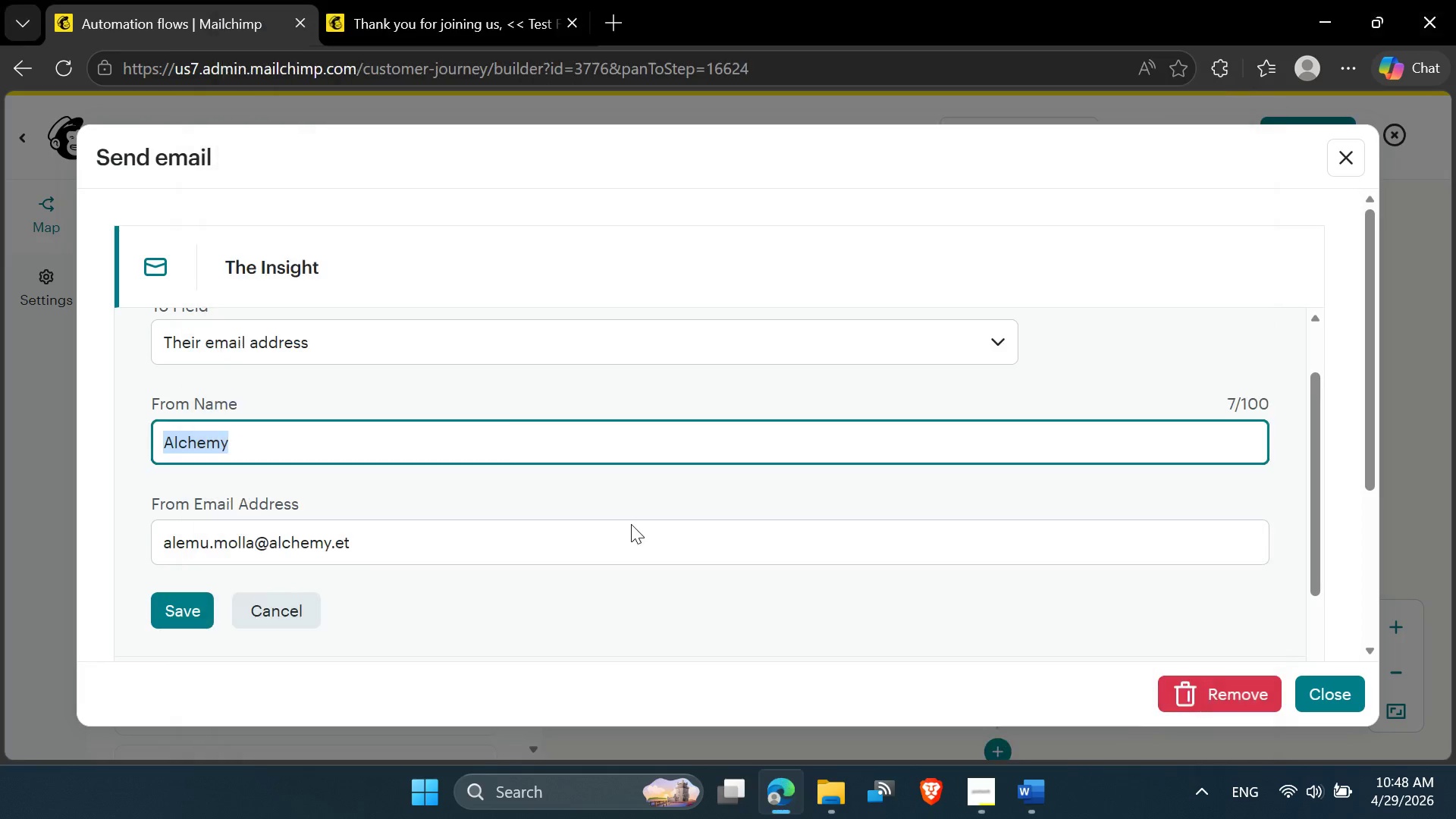 
key(Control+V)
 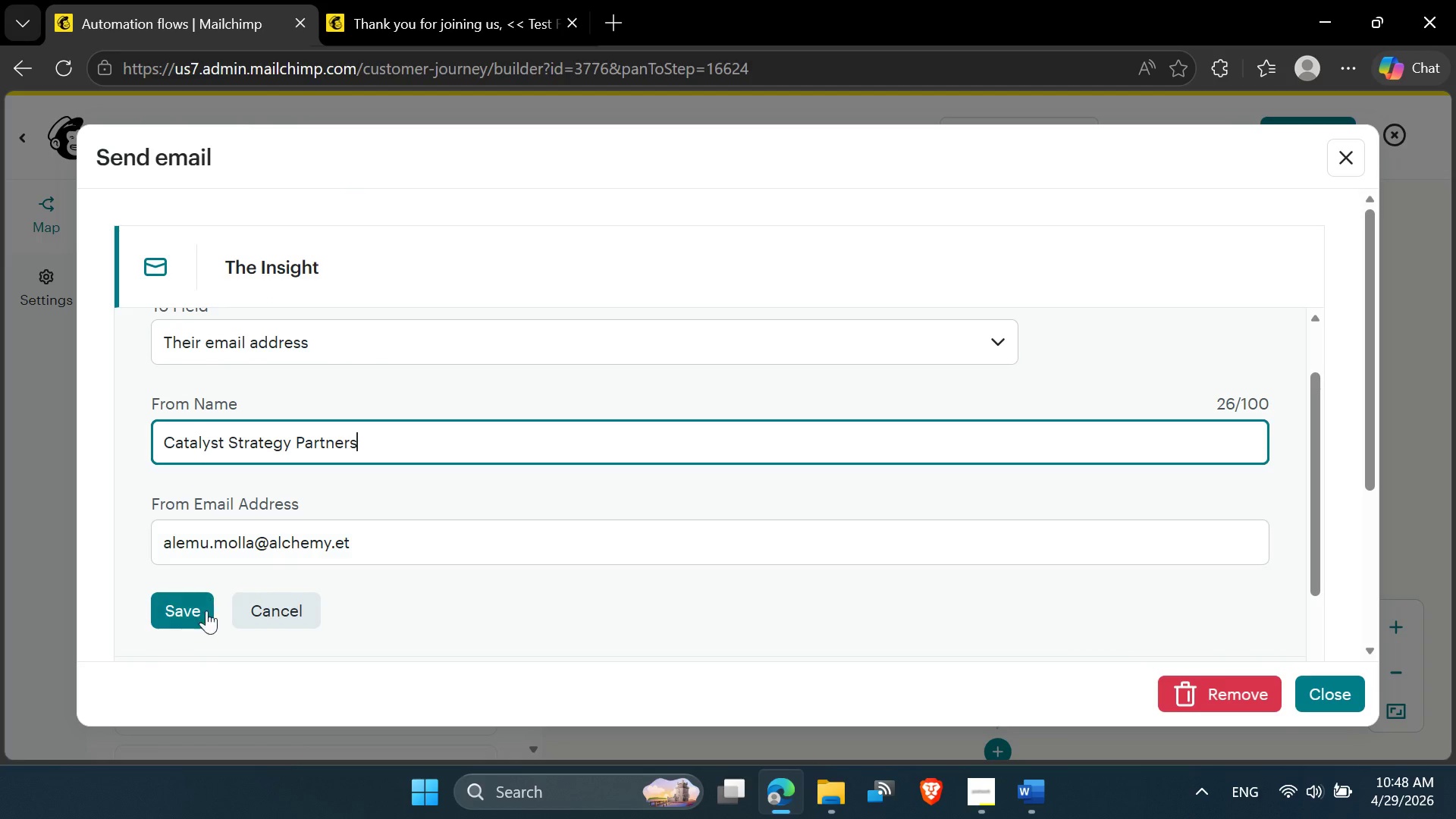 
left_click([197, 620])
 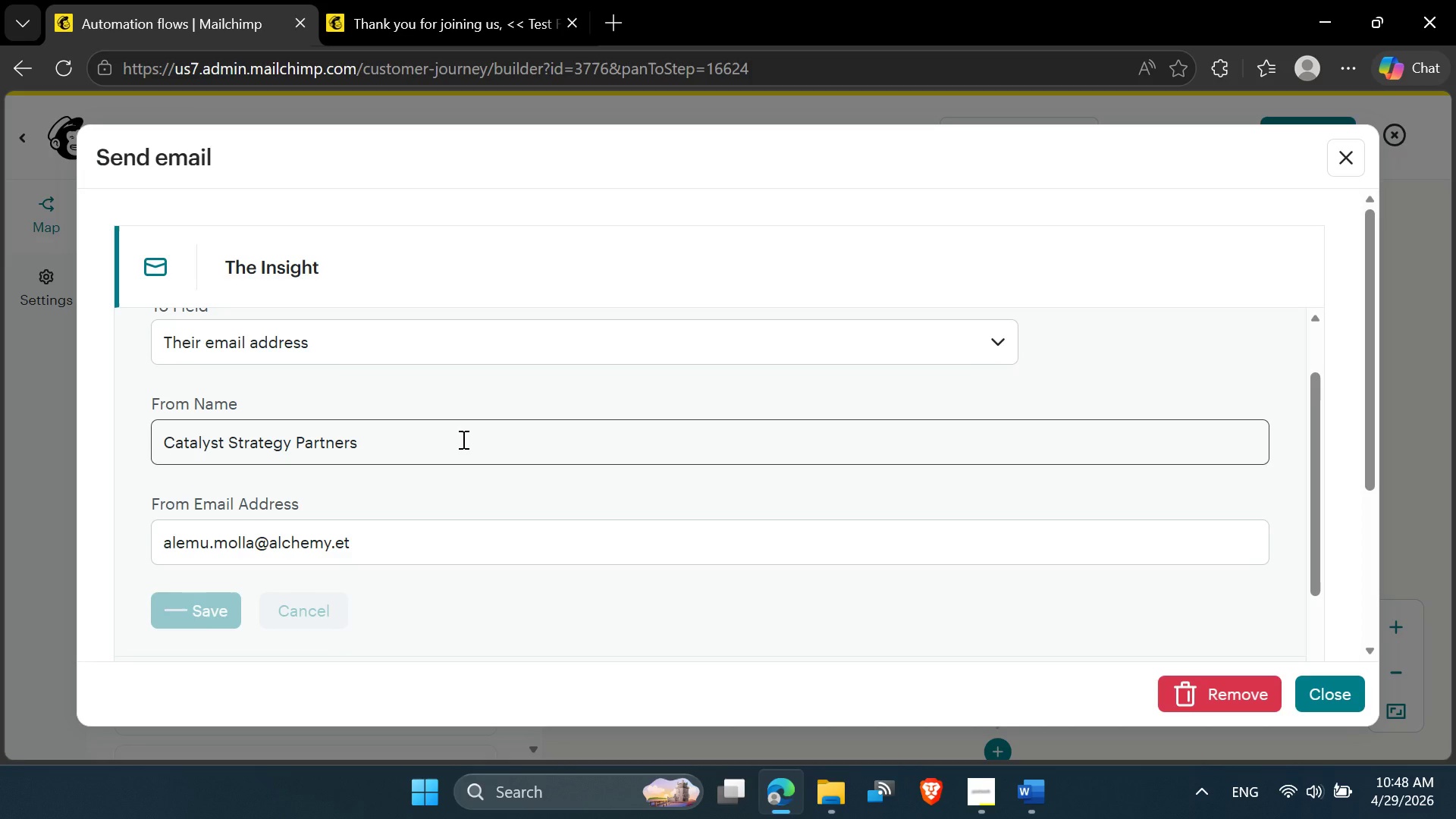 
mouse_move([450, 415])
 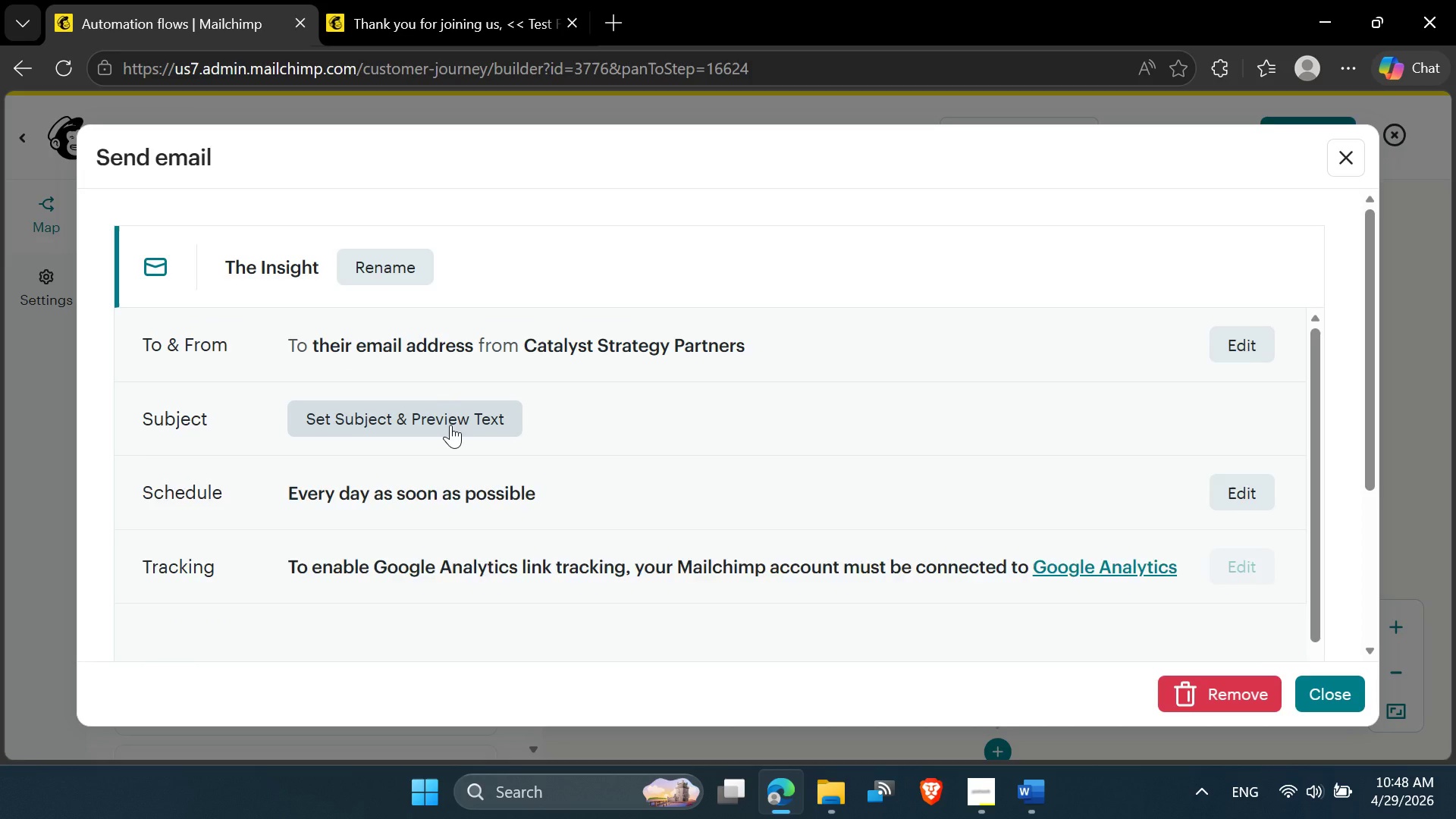 
left_click([450, 425])
 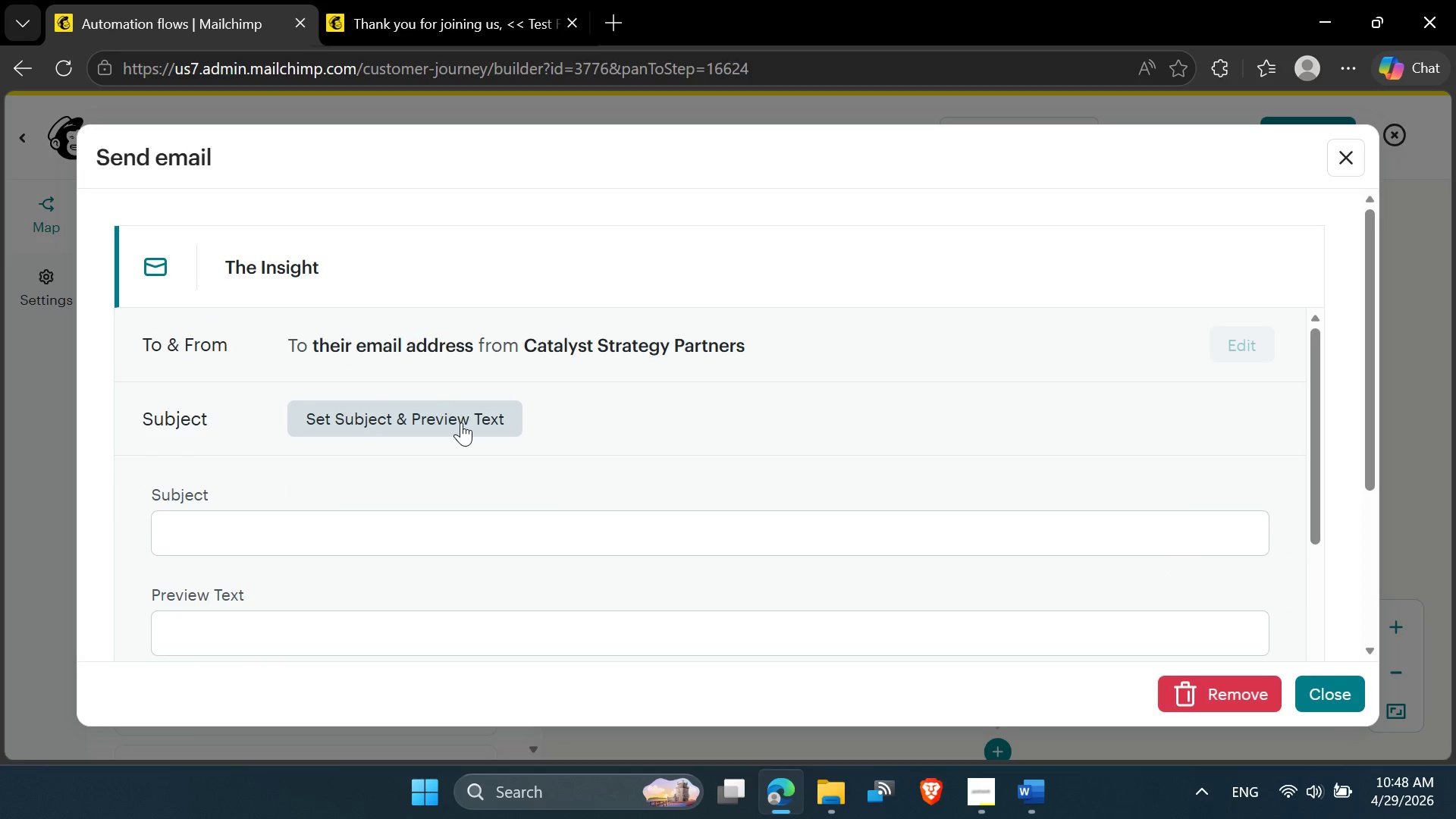 
scroll: coordinate [461, 423], scroll_direction: down, amount: 2.0
 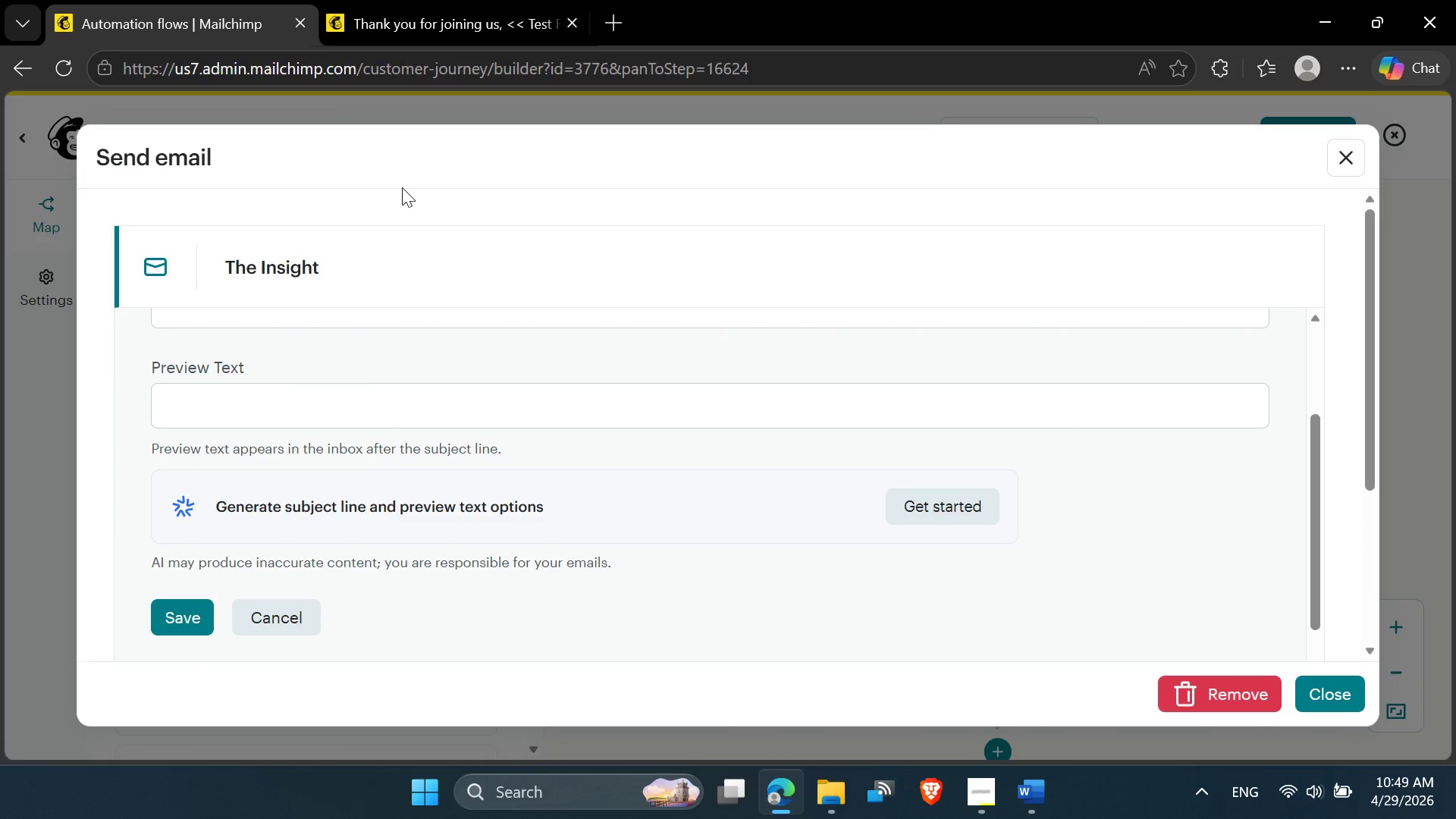 
wait(8.91)
 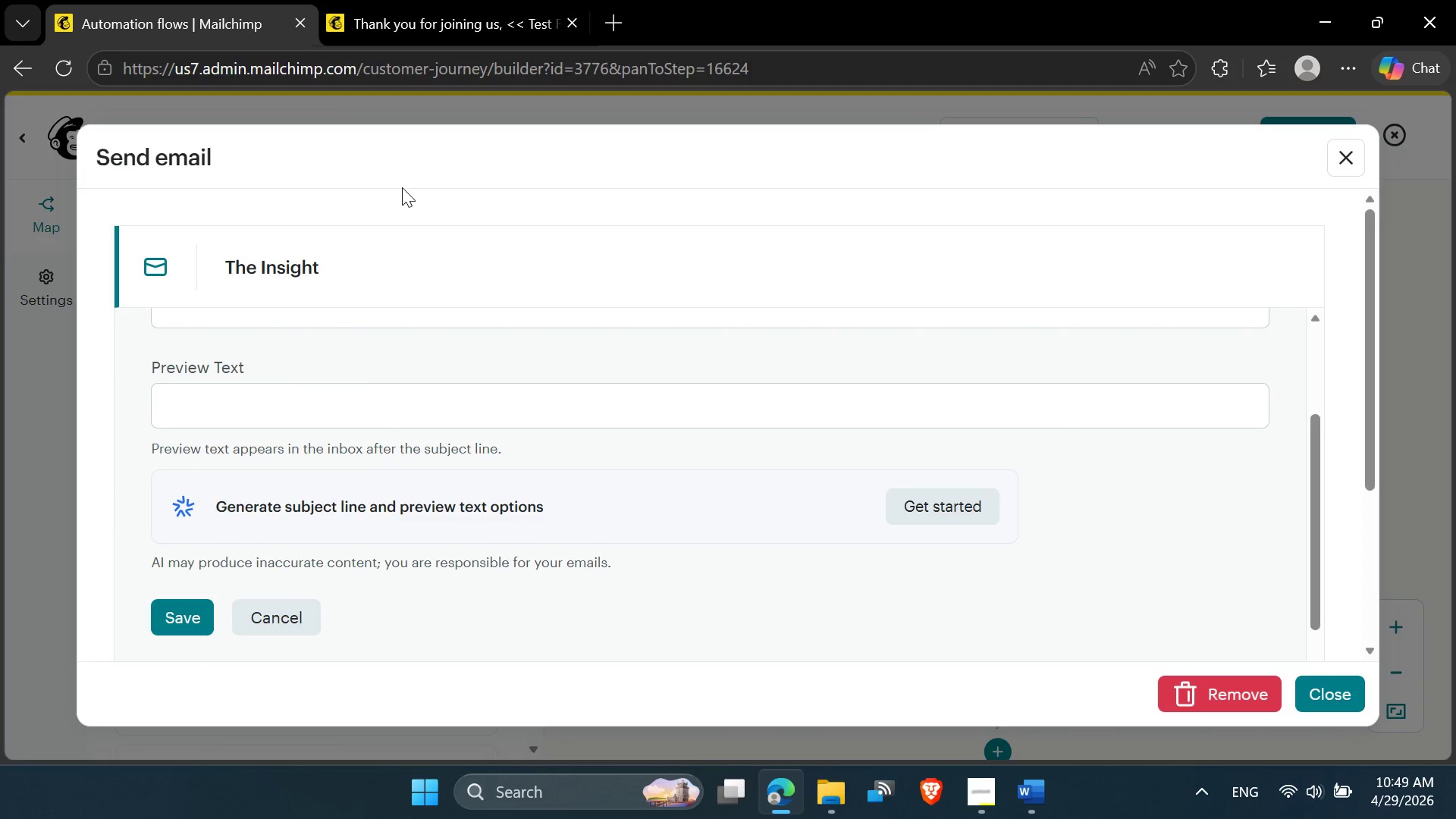 
scroll: coordinate [357, 395], scroll_direction: up, amount: 1.0
 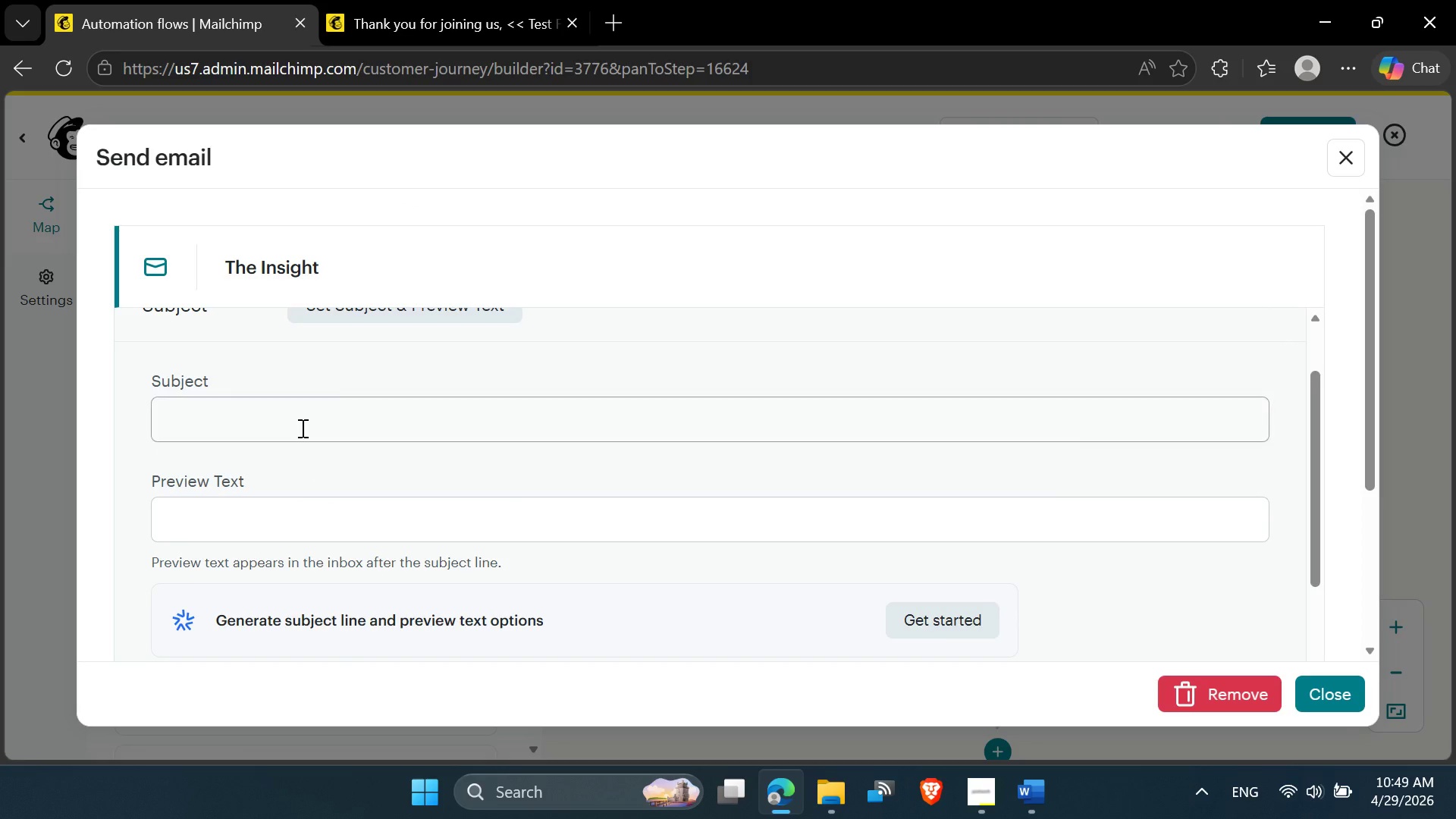 
left_click([301, 428])
 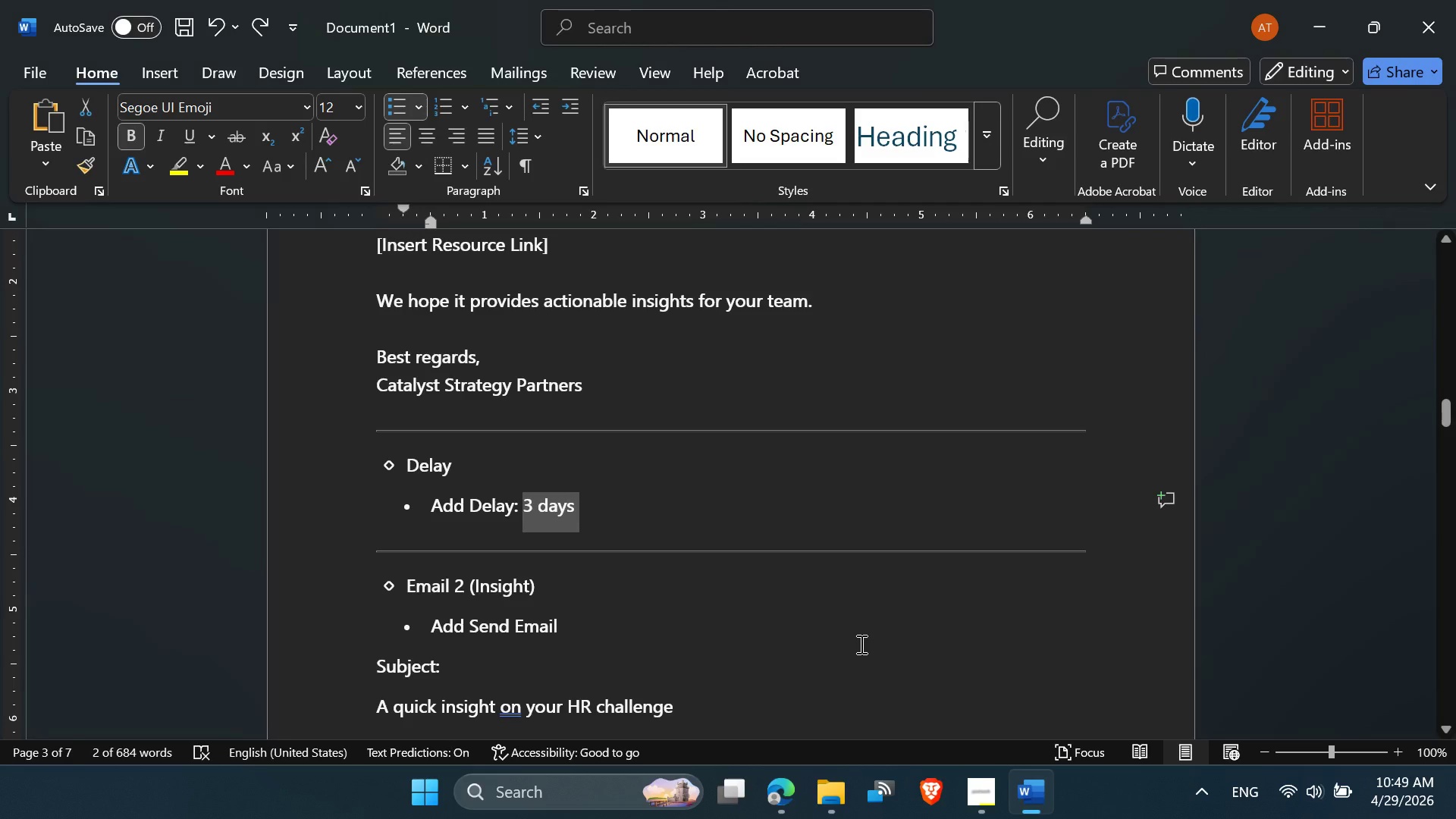 
scroll: coordinate [516, 552], scroll_direction: down, amount: 4.0
 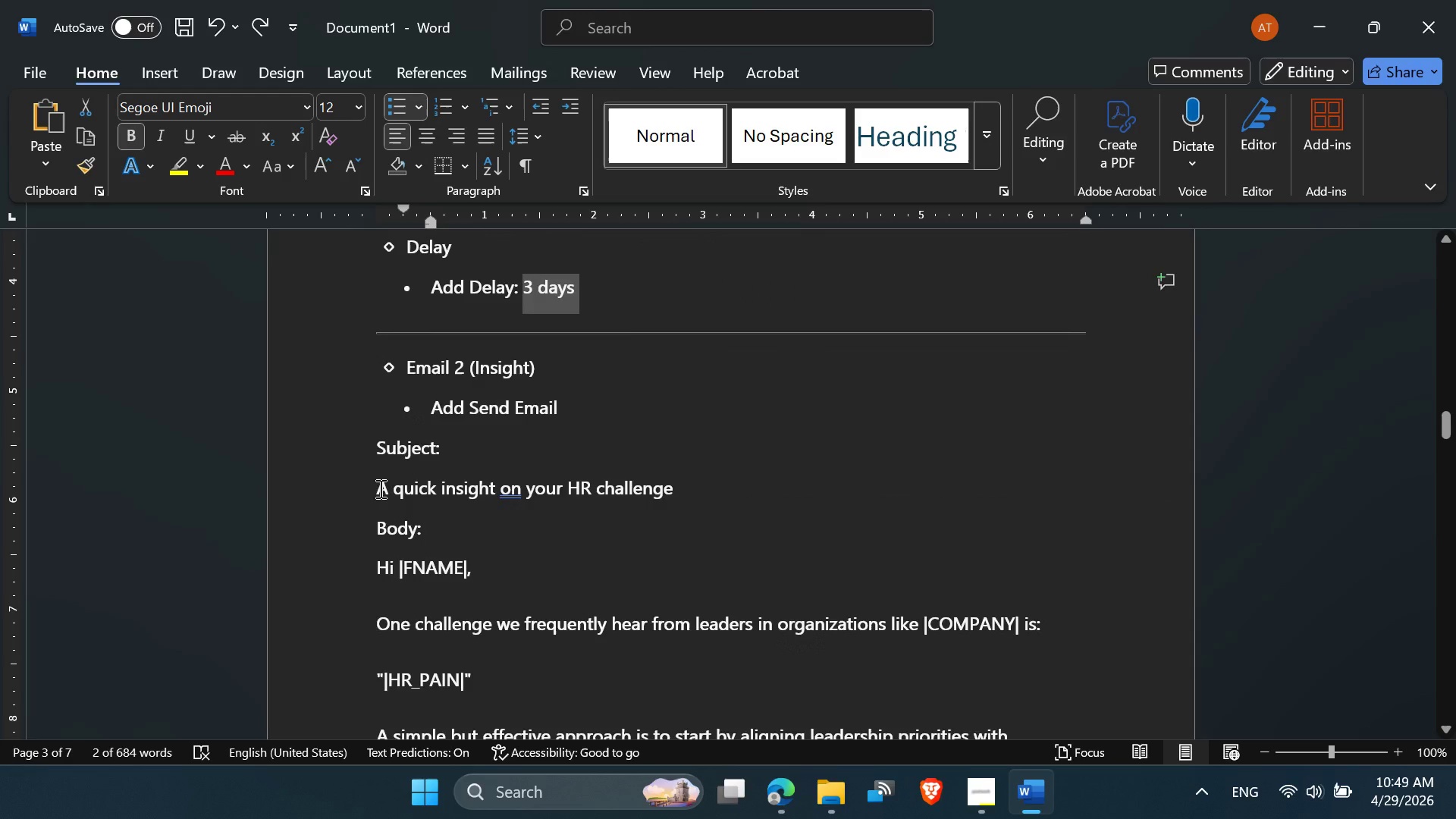 
left_click_drag(start_coordinate=[375, 485], to_coordinate=[686, 492])
 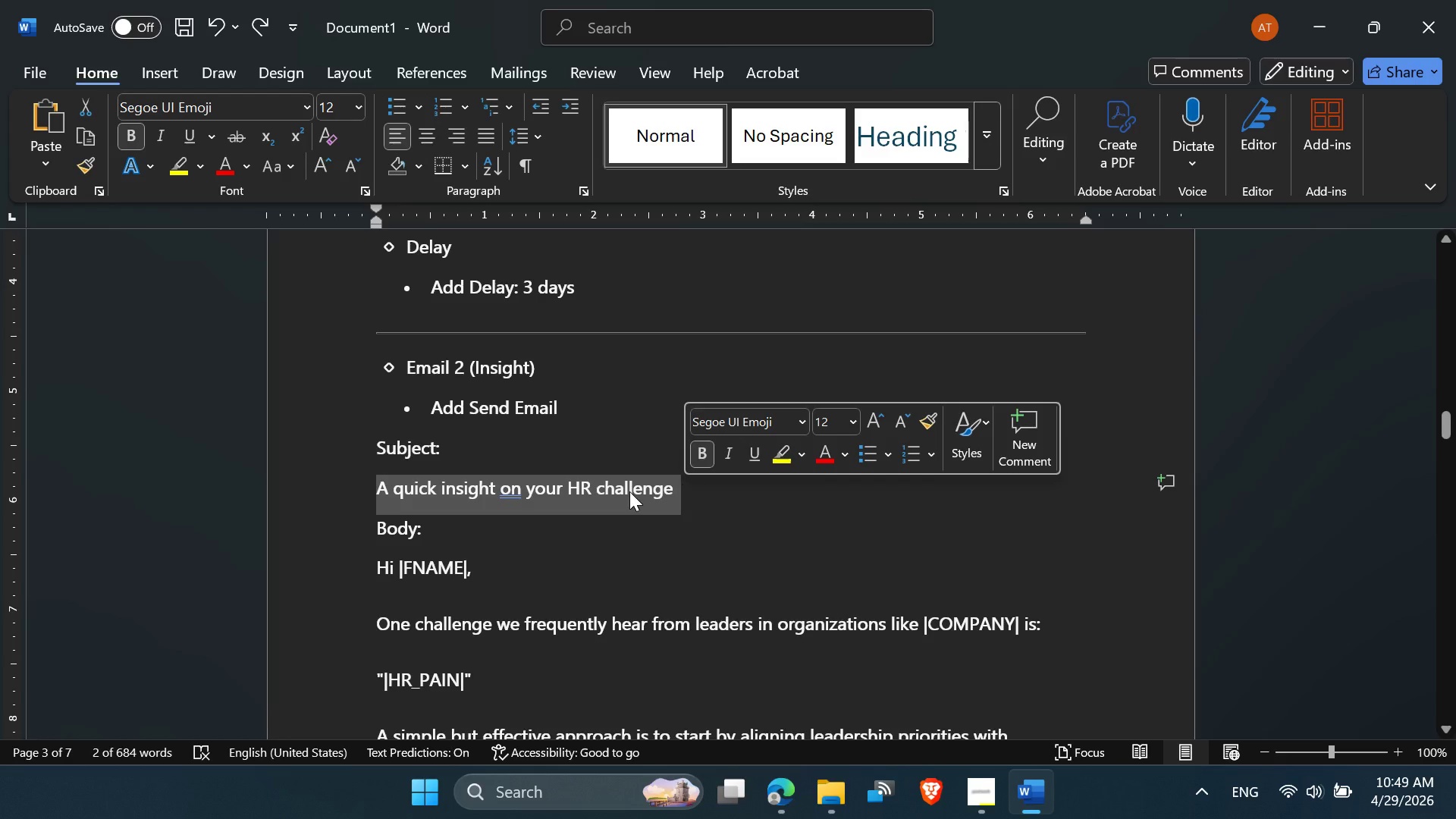 
right_click([627, 490])
 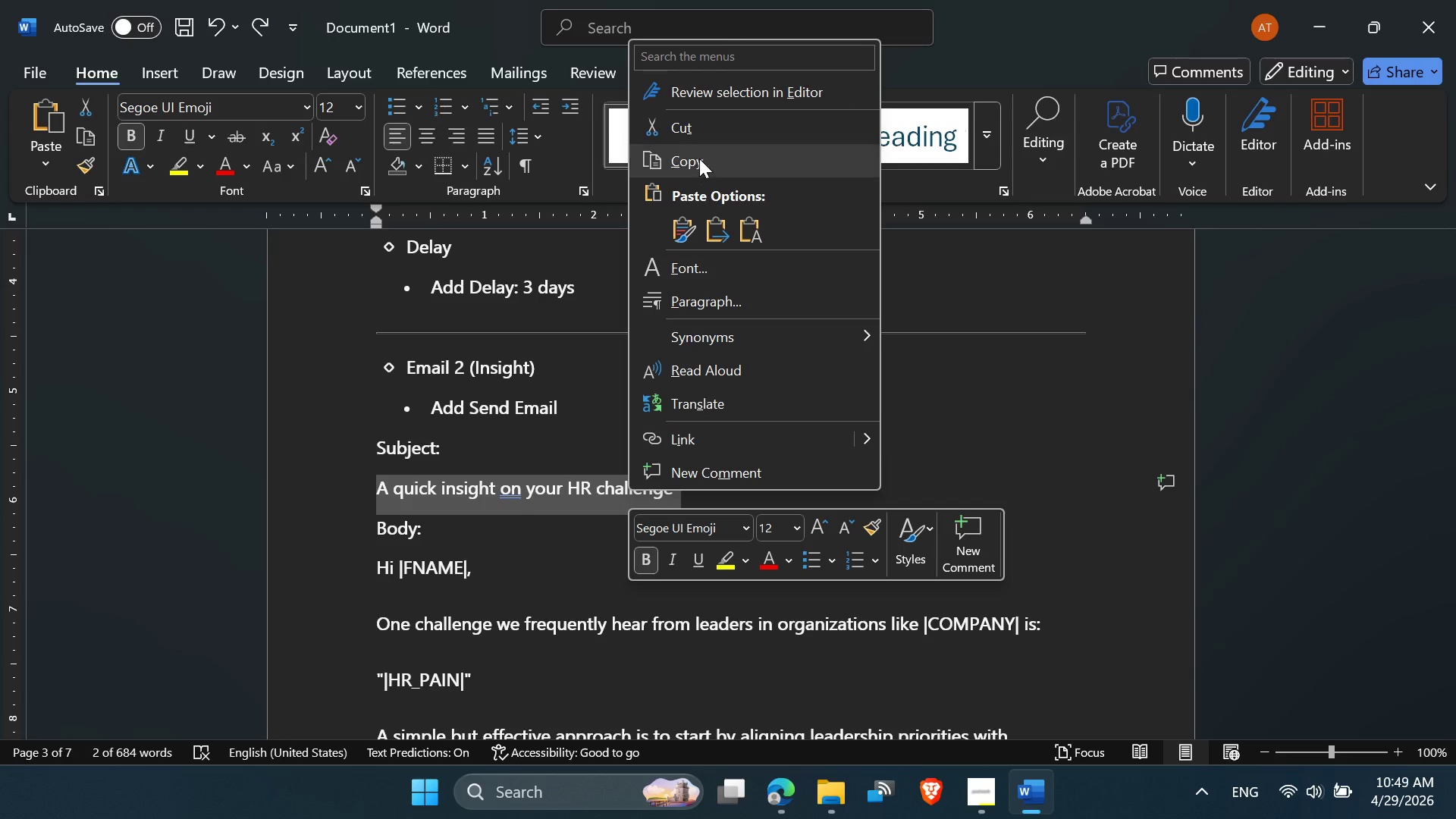 
left_click([699, 158])
 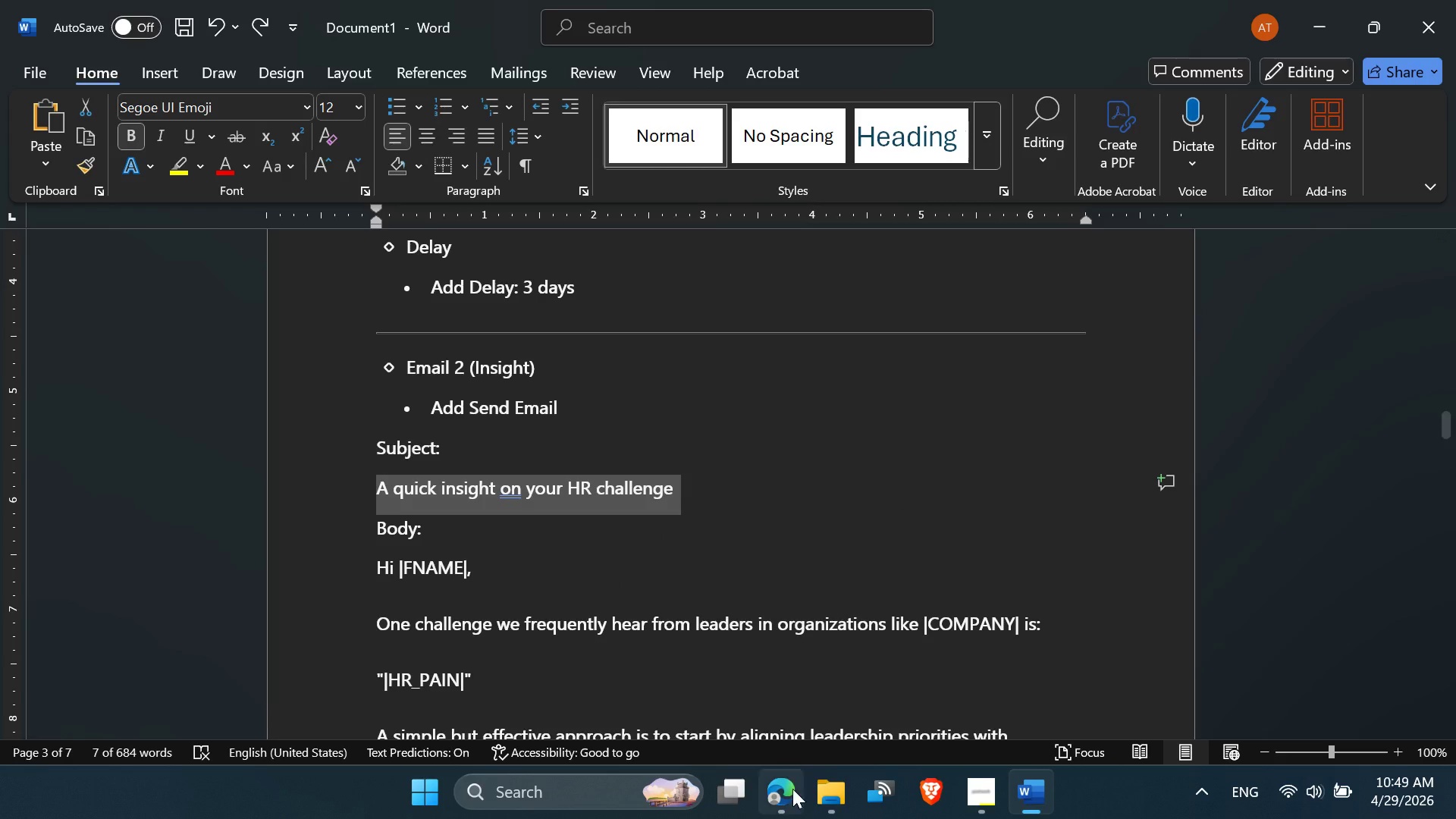 
left_click([792, 791])
 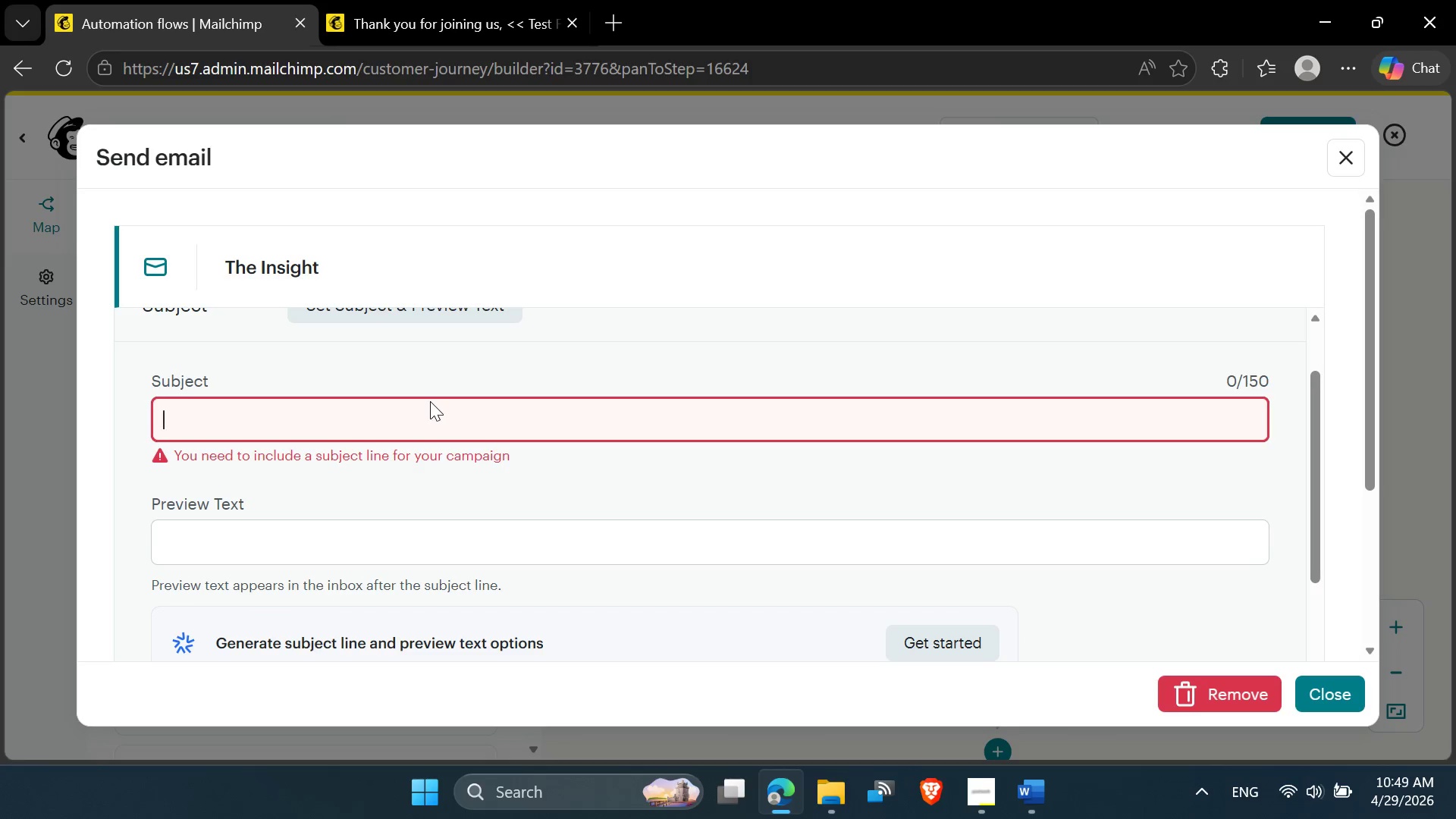 
key(Control+ControlLeft)
 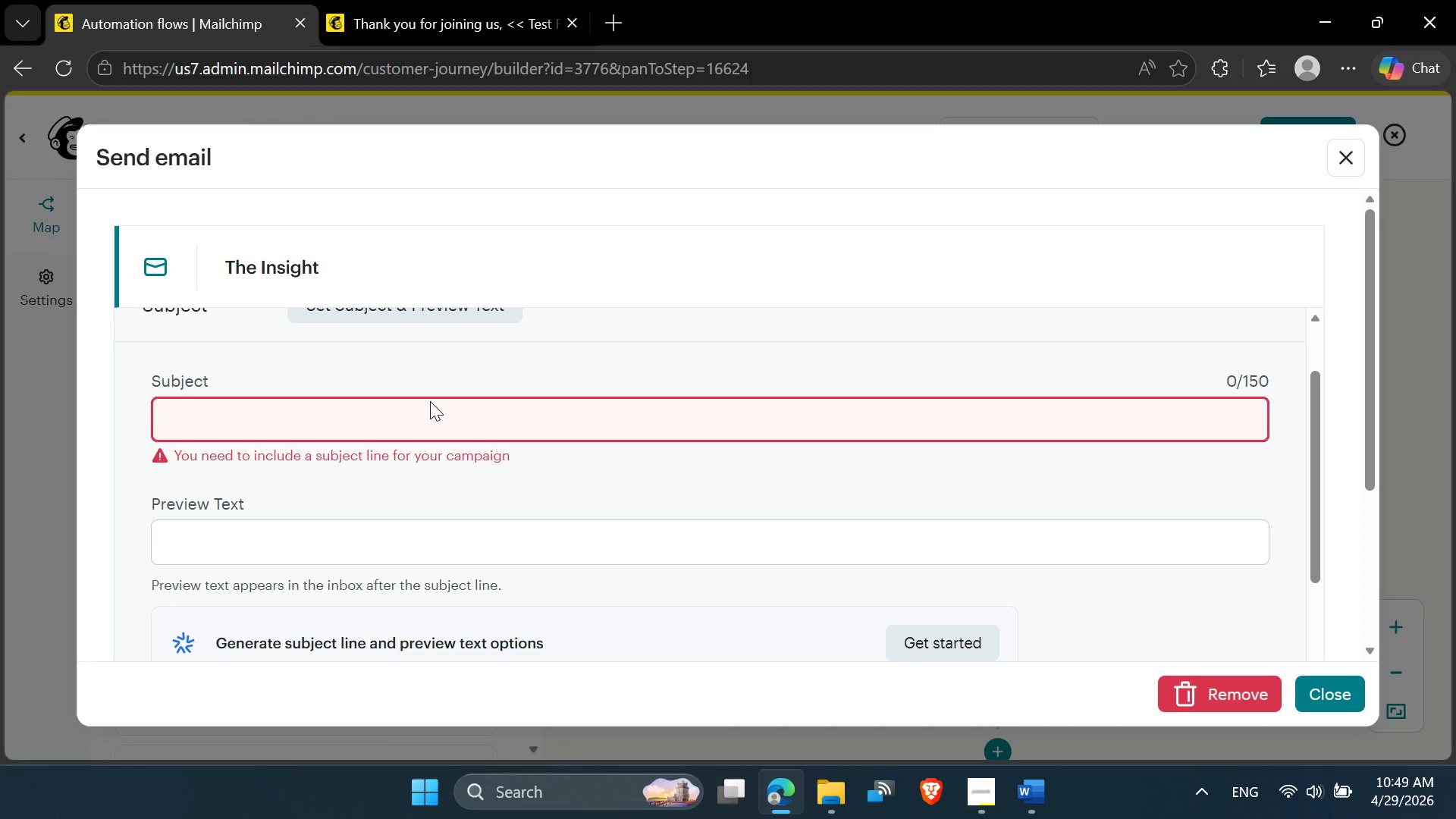 
key(V)
 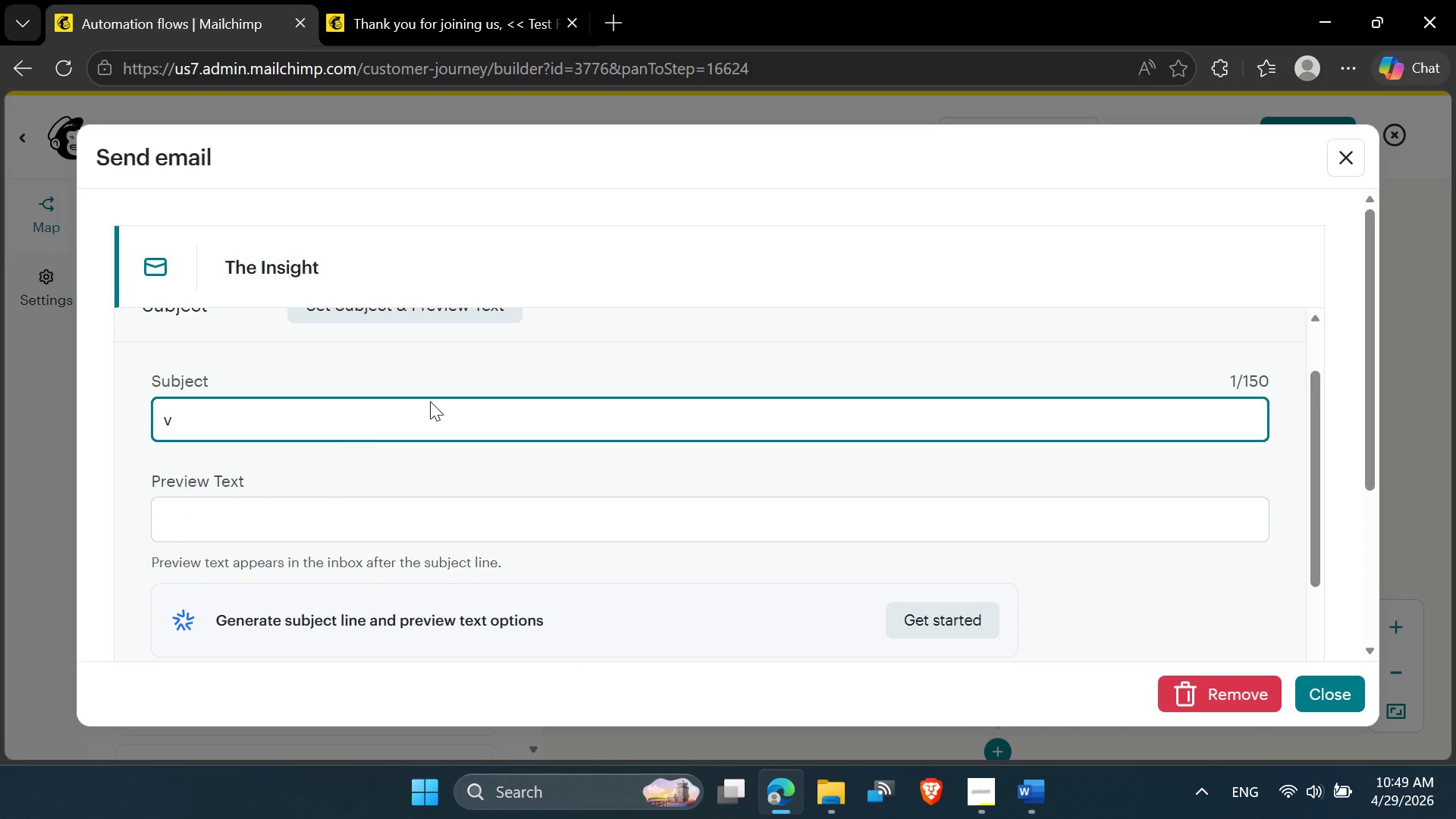 
key(Backspace)
 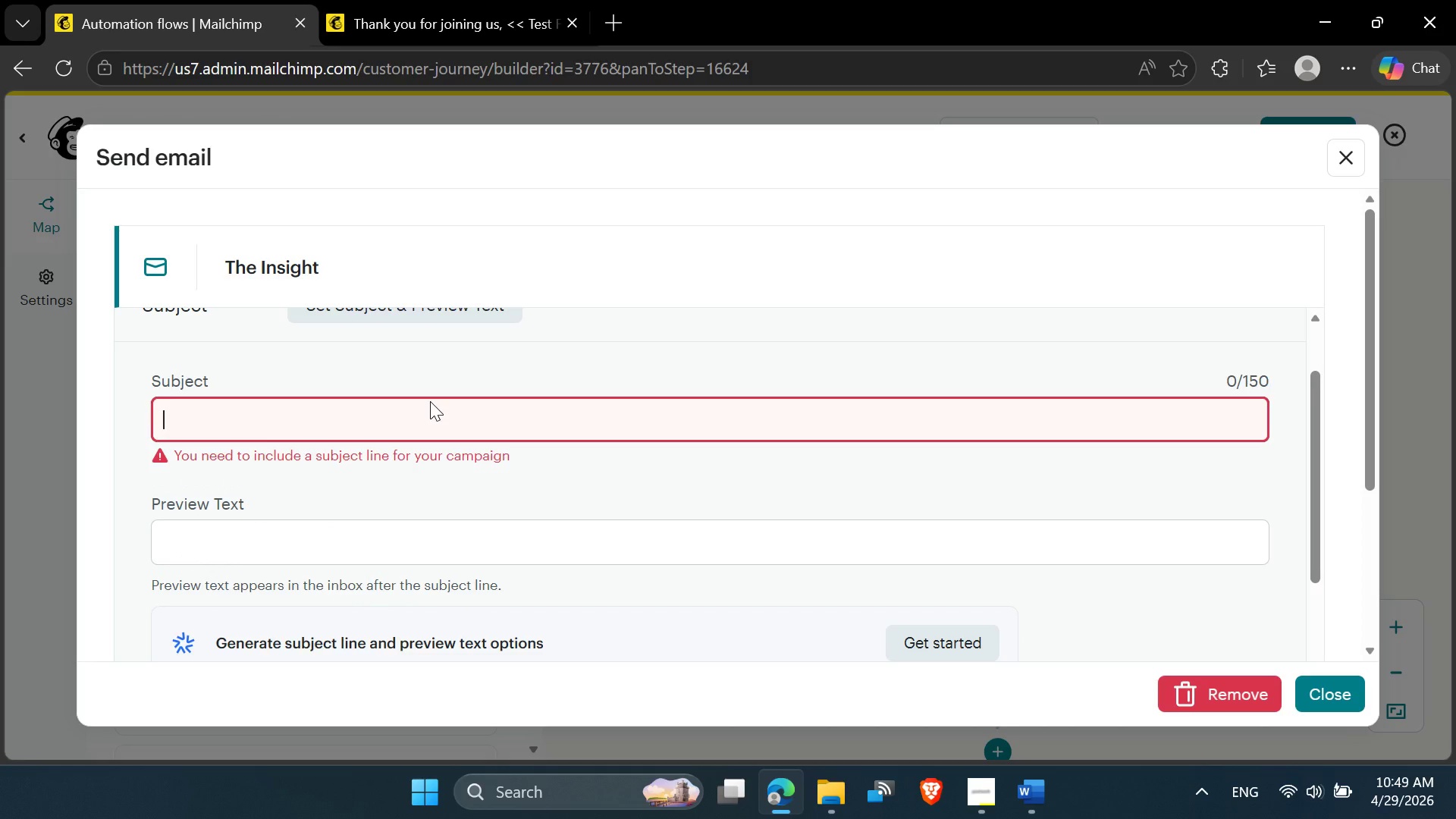 
key(Backspace)
 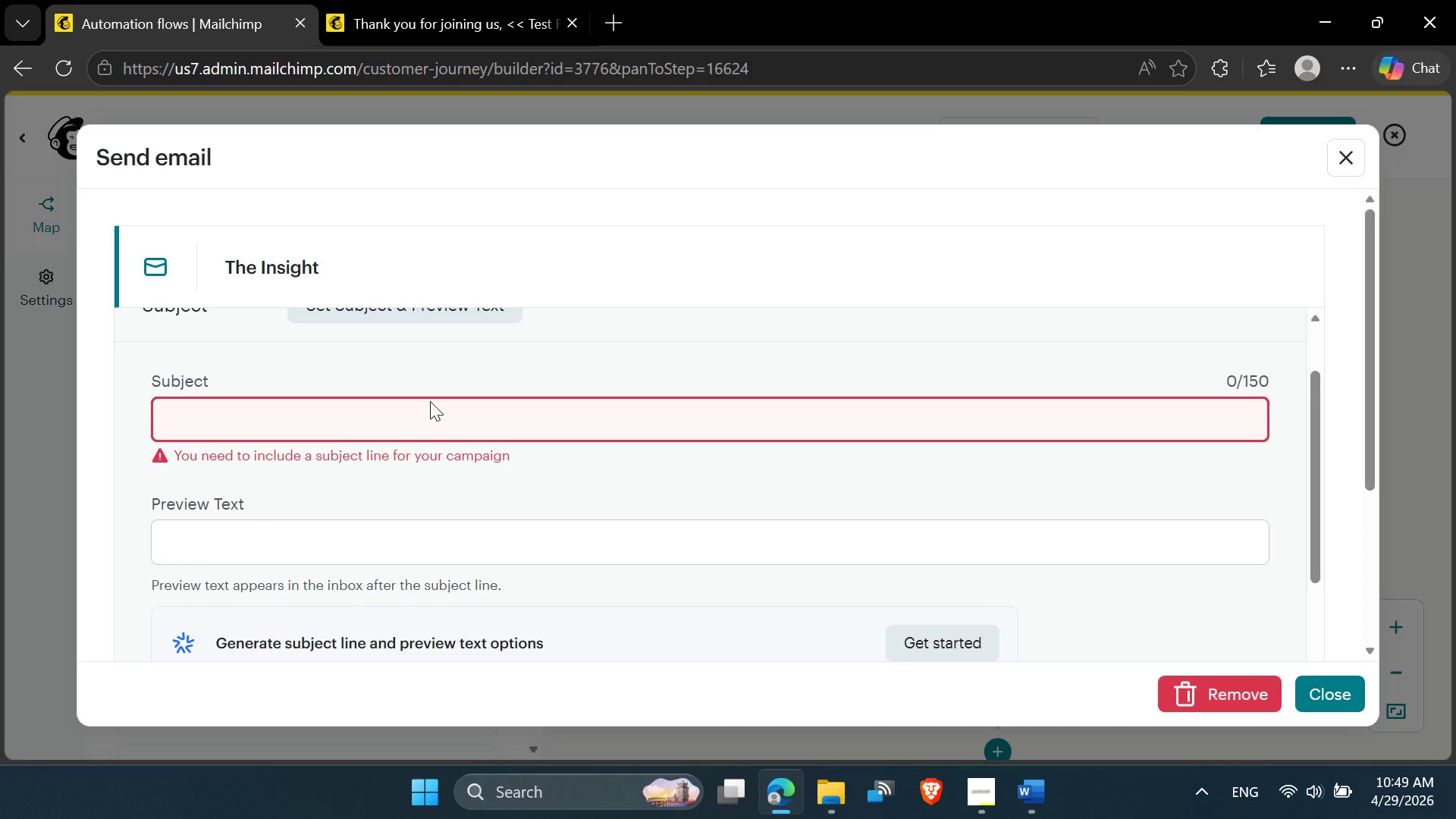 
key(Control+V)
 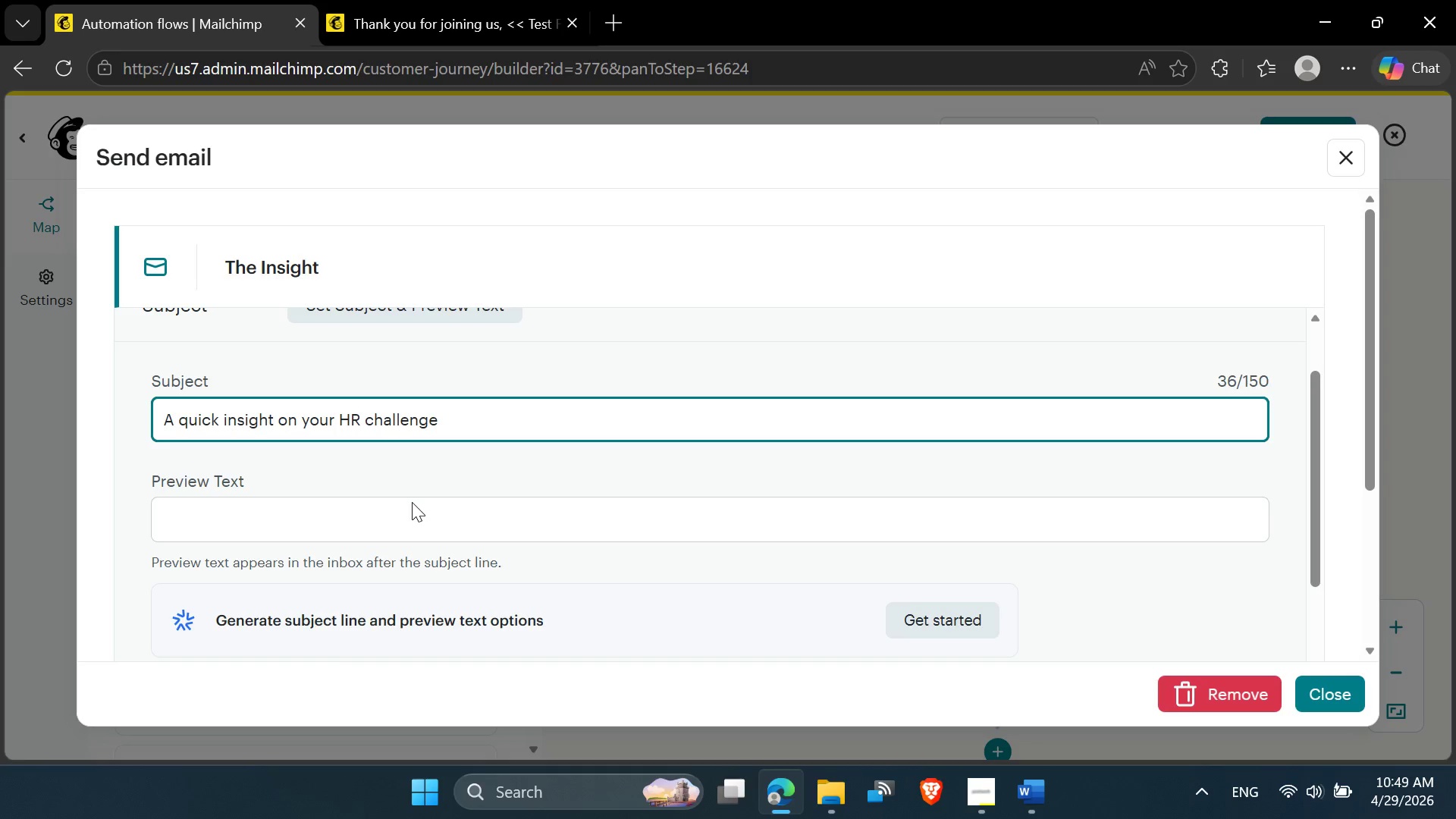 
scroll: coordinate [343, 519], scroll_direction: down, amount: 1.0
 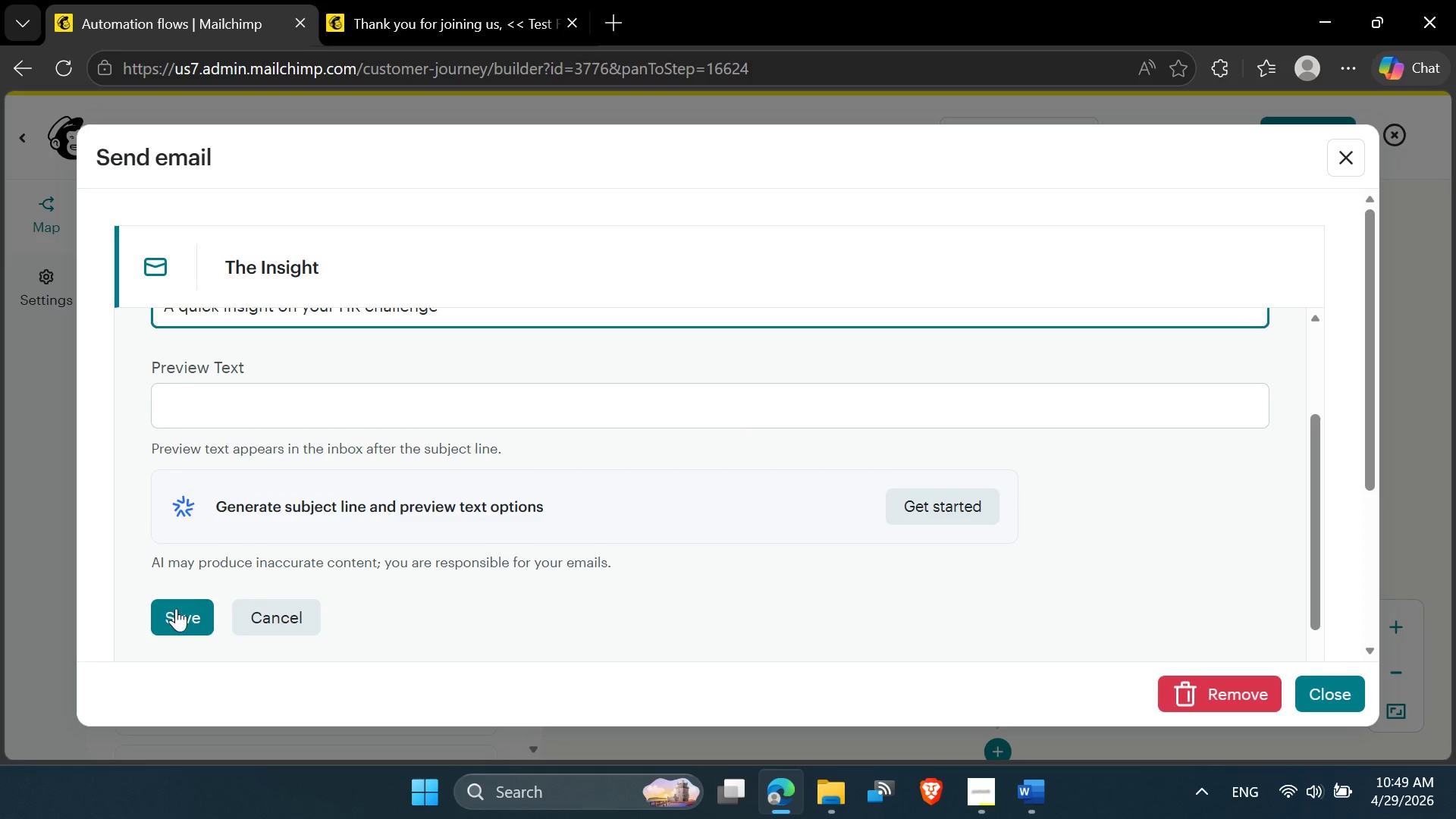 
left_click([174, 619])
 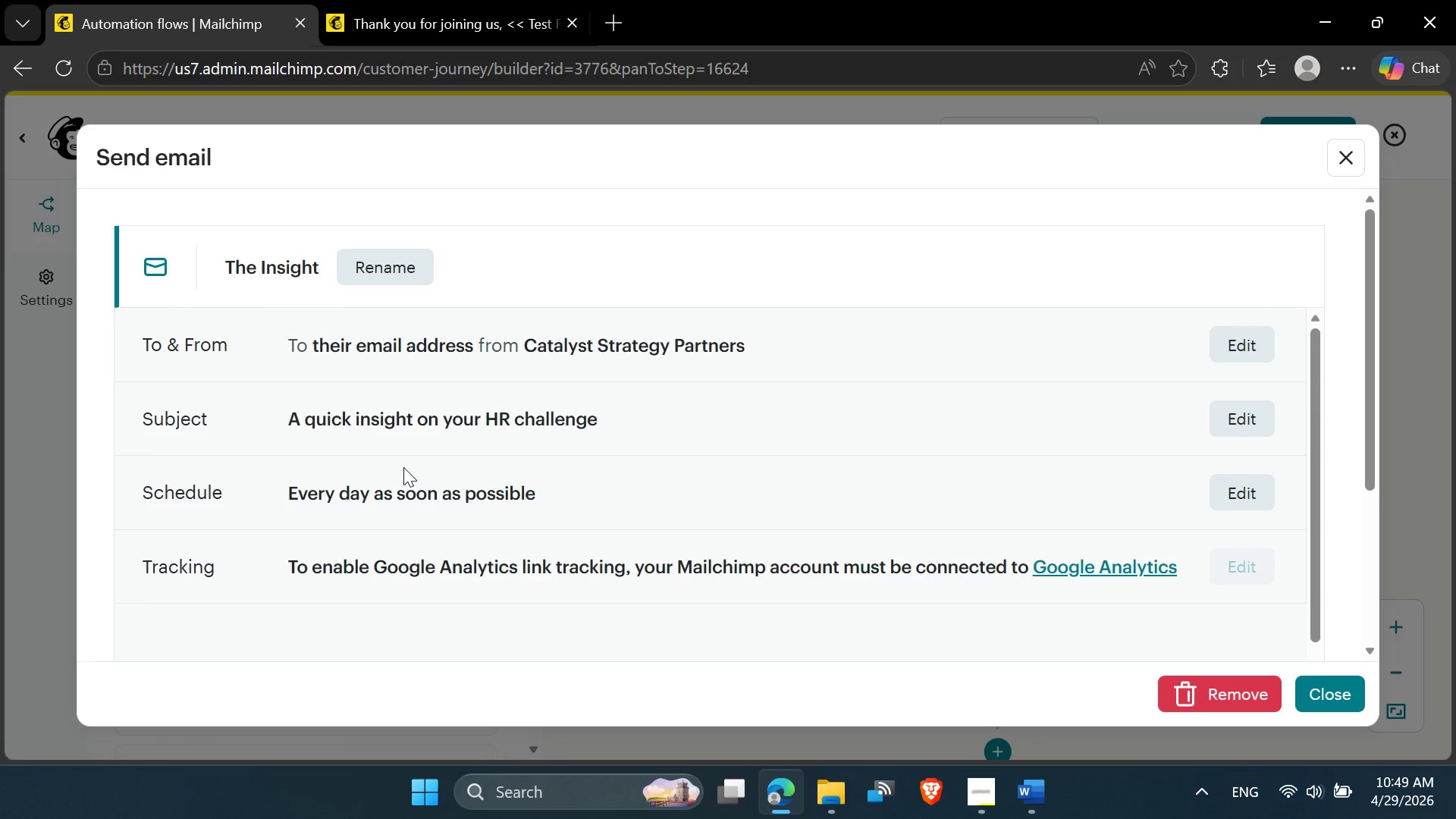 
scroll: coordinate [419, 463], scroll_direction: down, amount: 1.0
 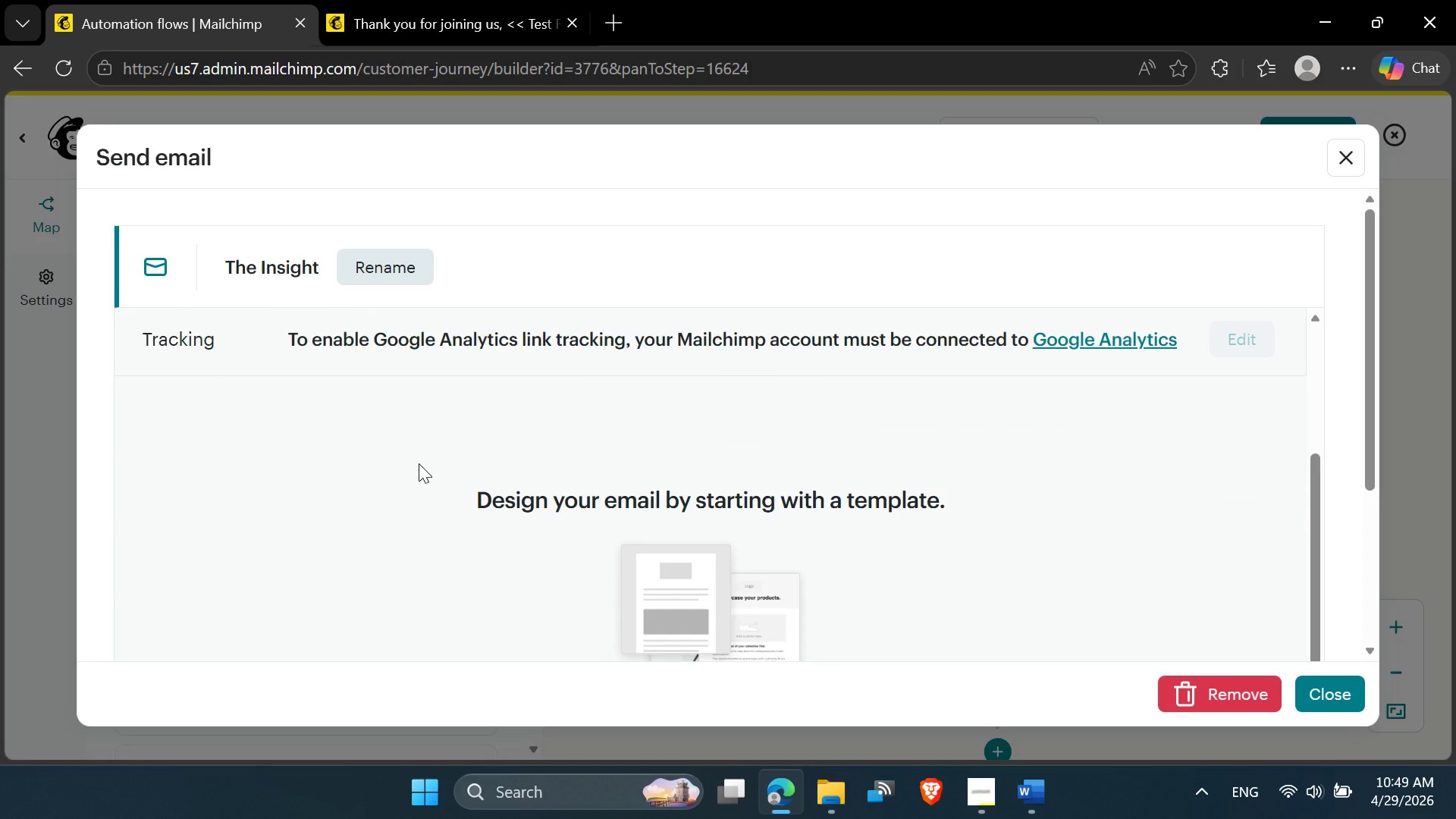 
scroll: coordinate [419, 463], scroll_direction: up, amount: 1.0
 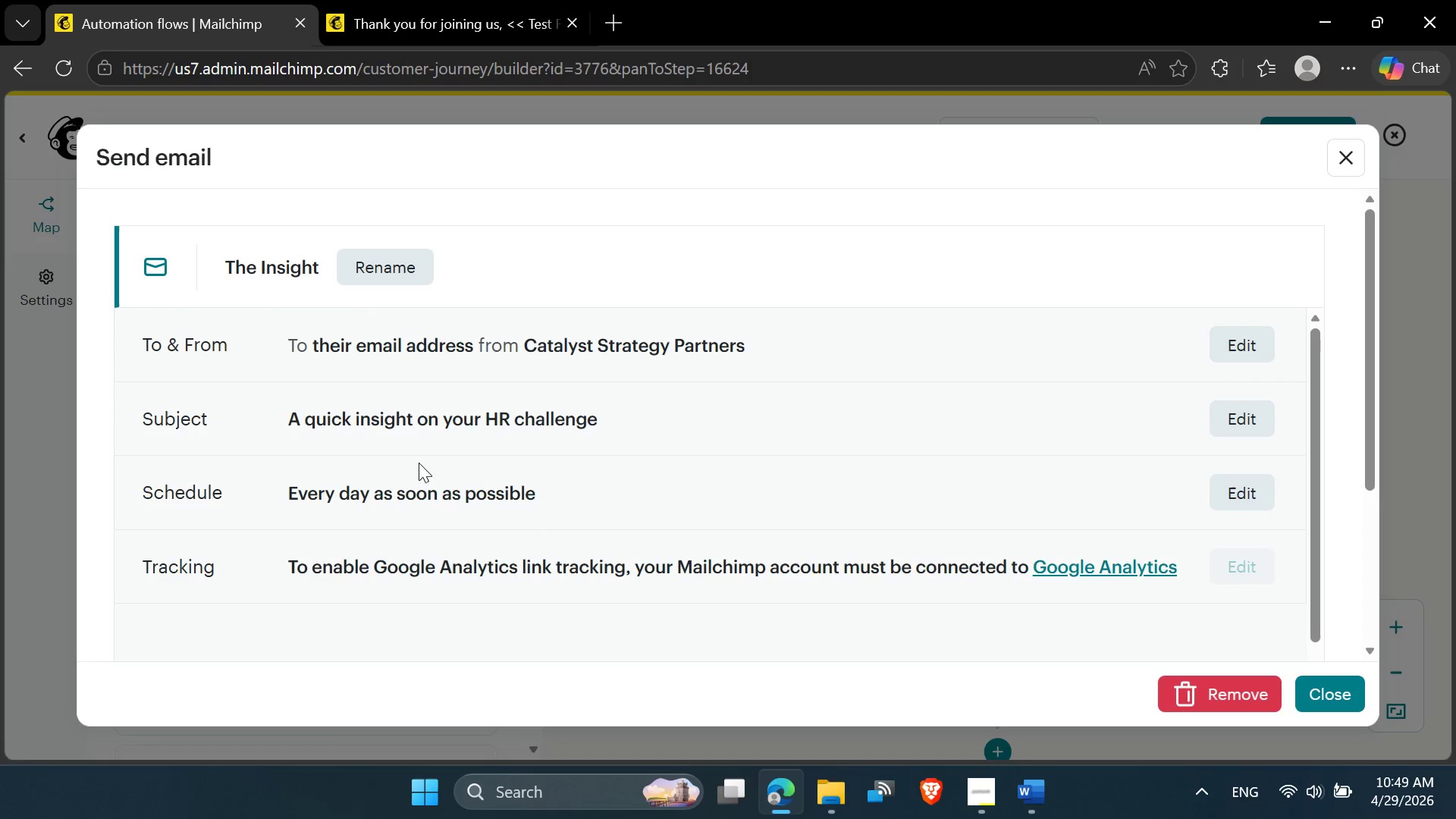 
wait(7.44)
 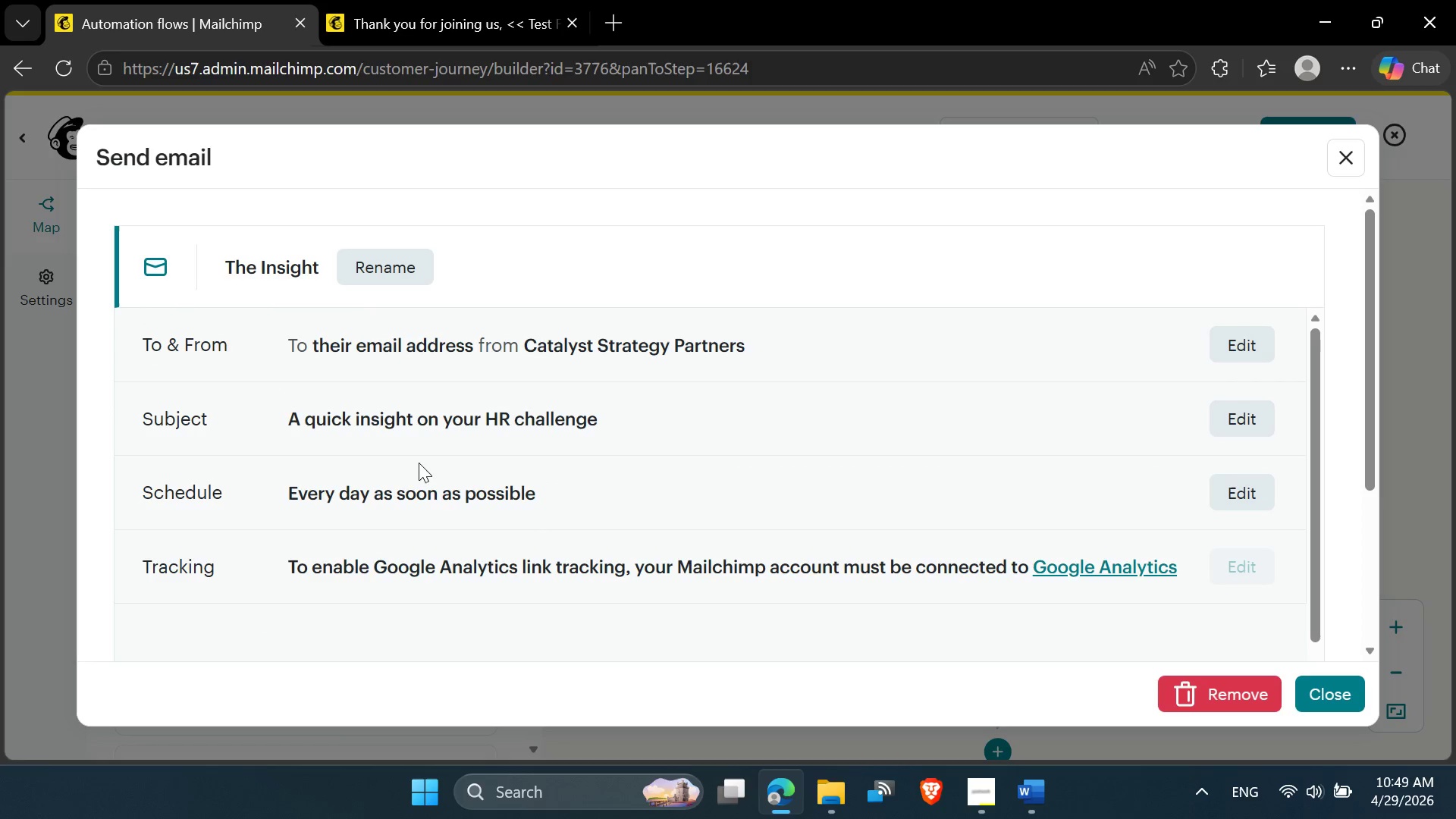 
scroll: coordinate [460, 488], scroll_direction: down, amount: 4.0
 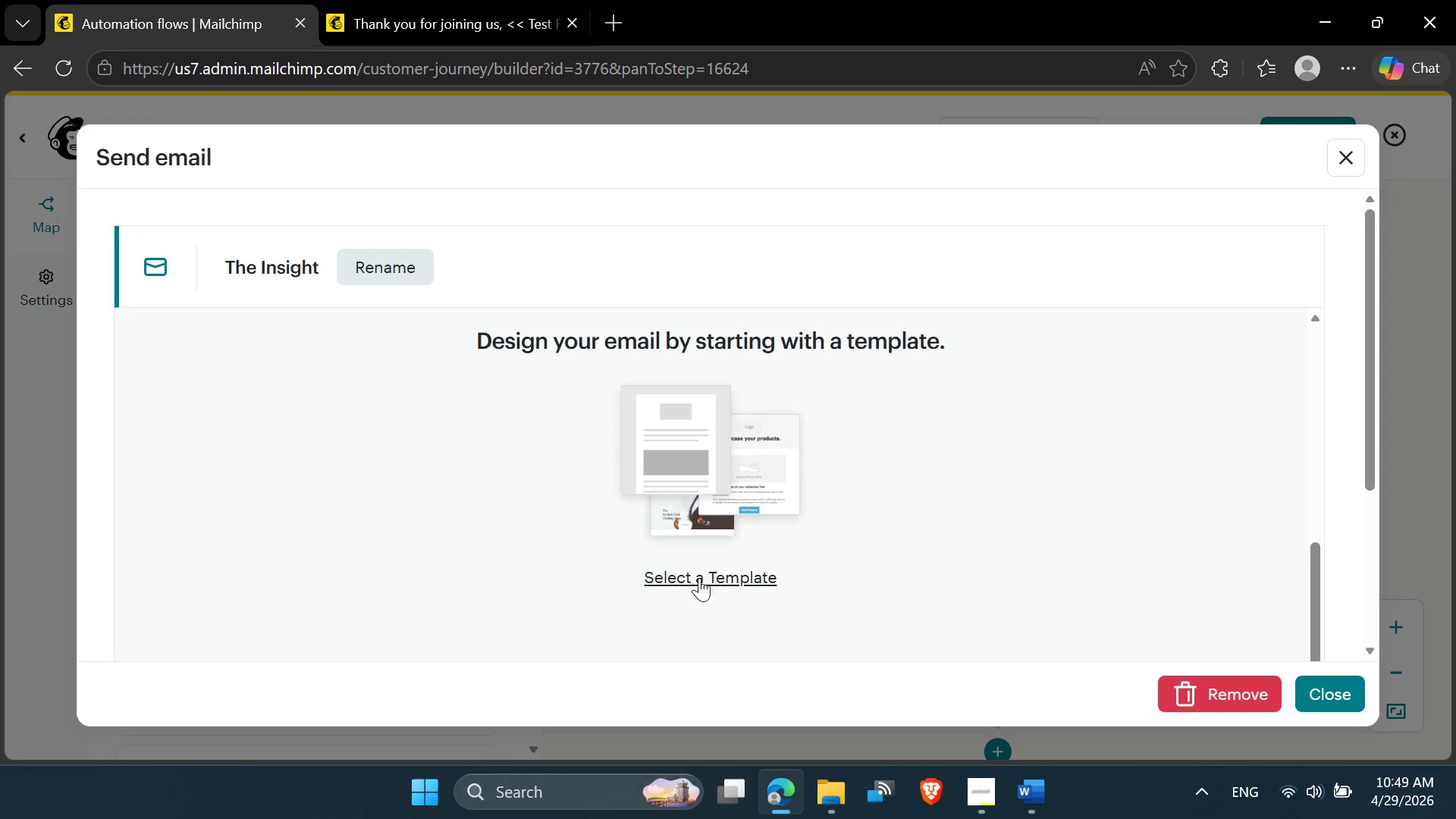 
left_click([700, 580])
 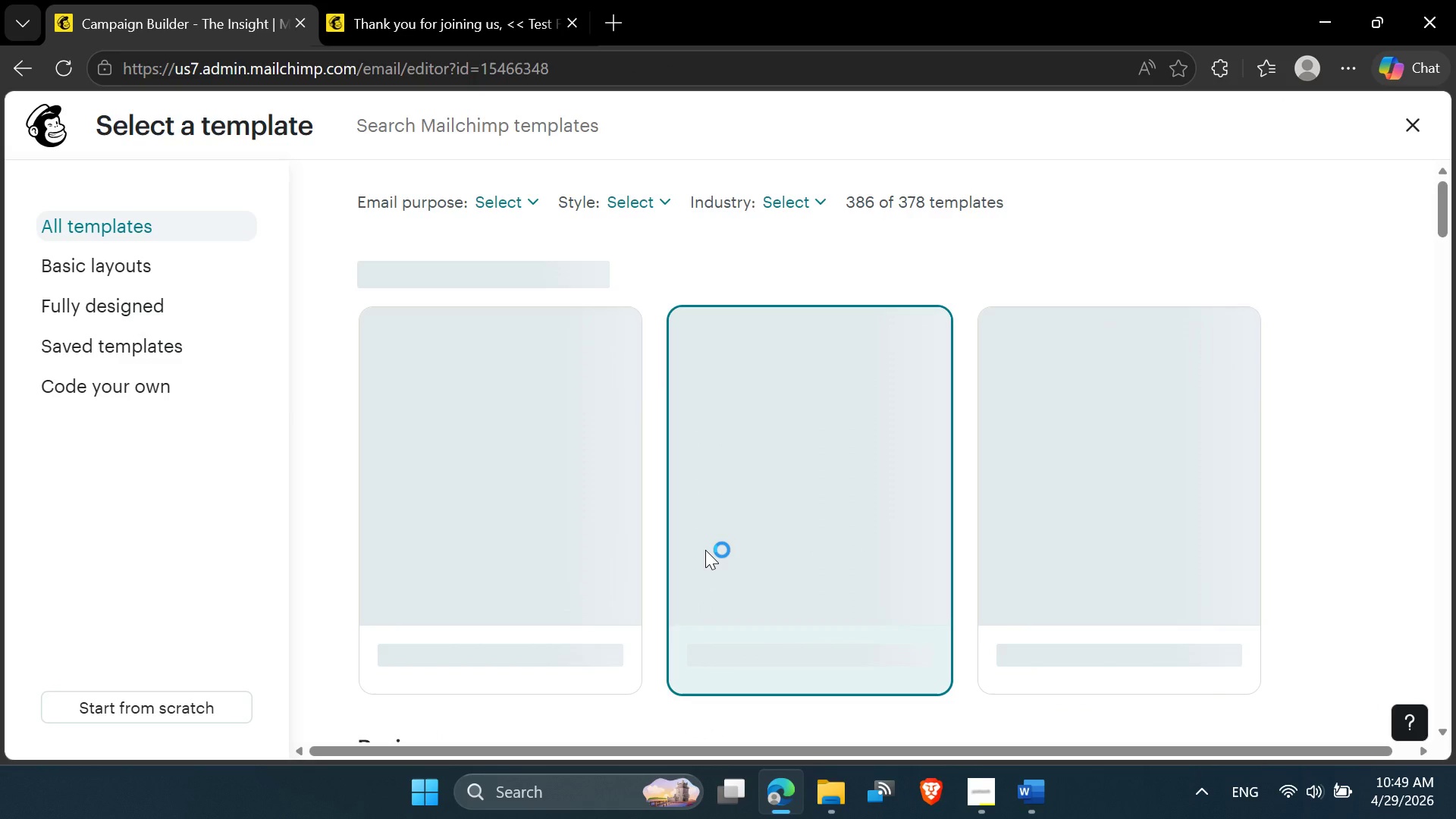 
wait(8.98)
 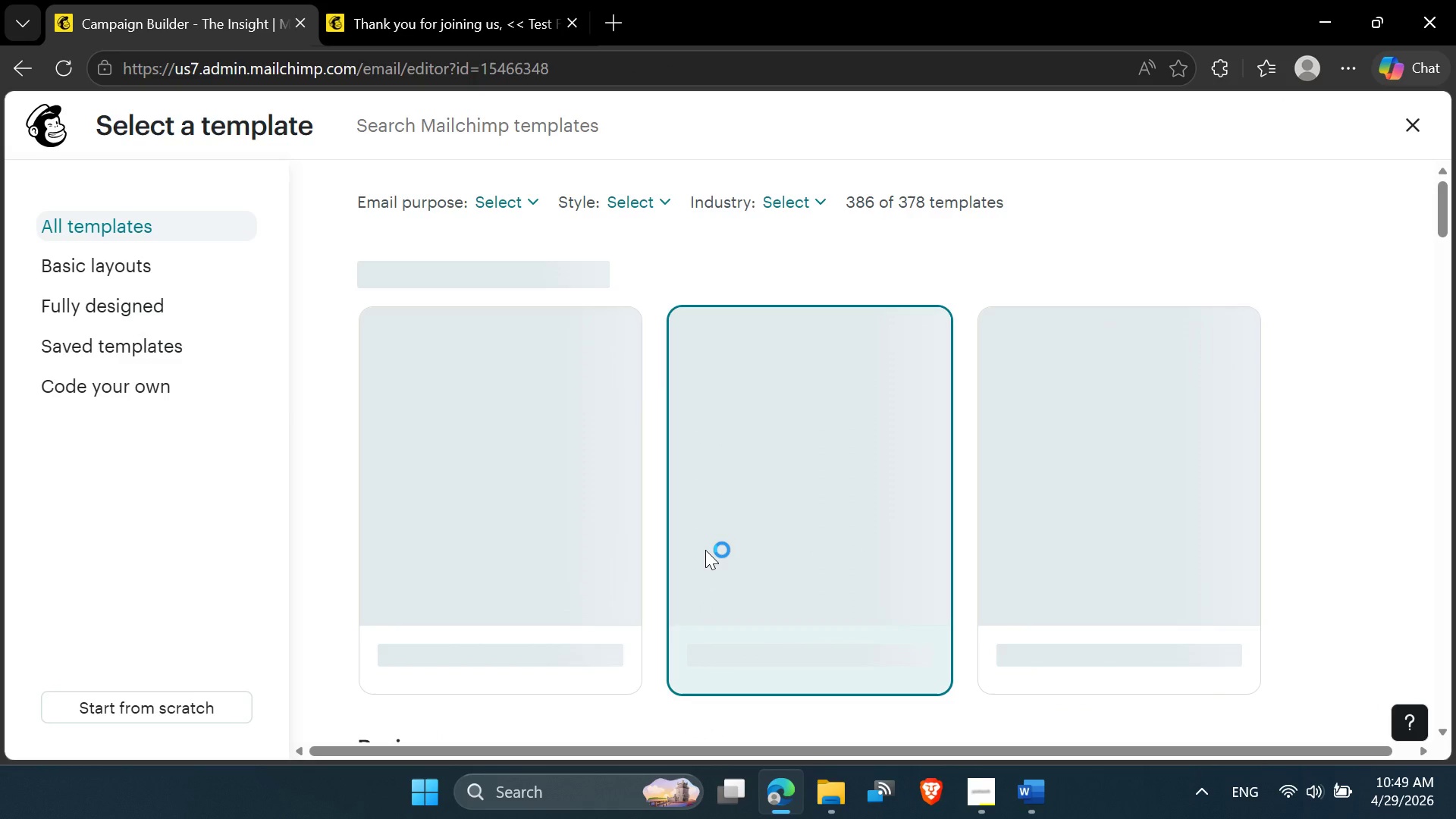 
left_click([507, 489])
 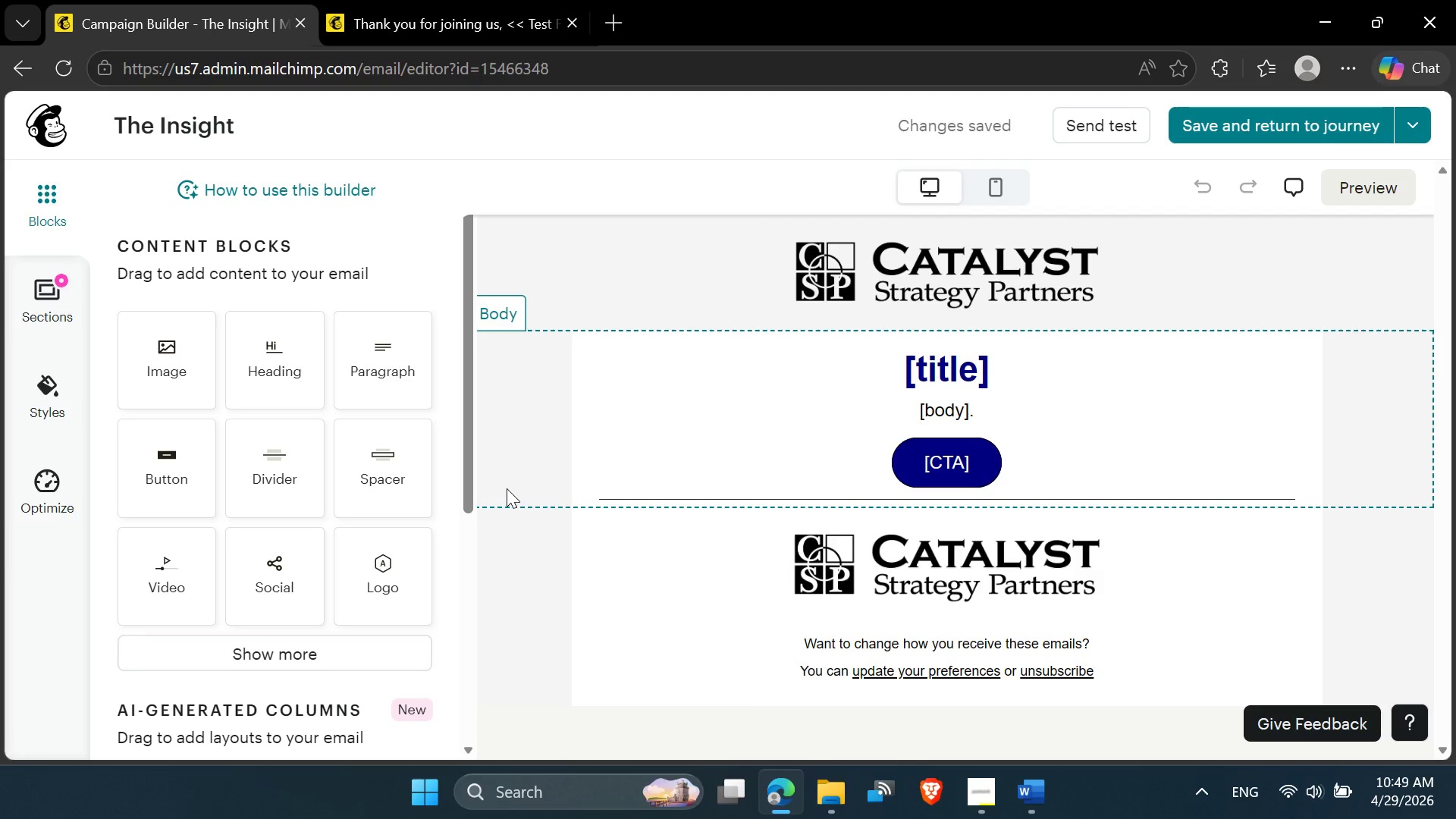 
wait(12.88)
 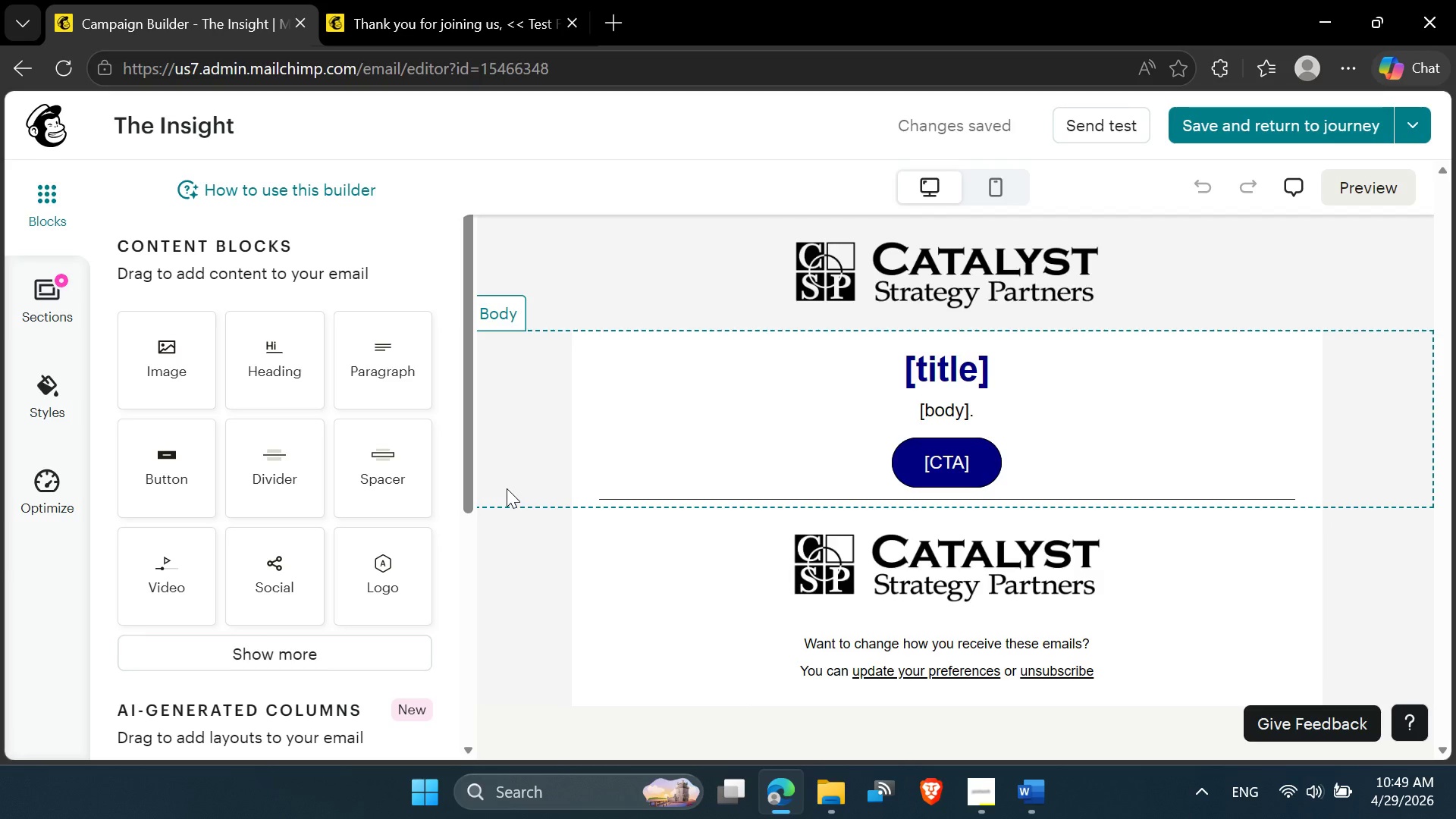 
left_click([918, 564])
 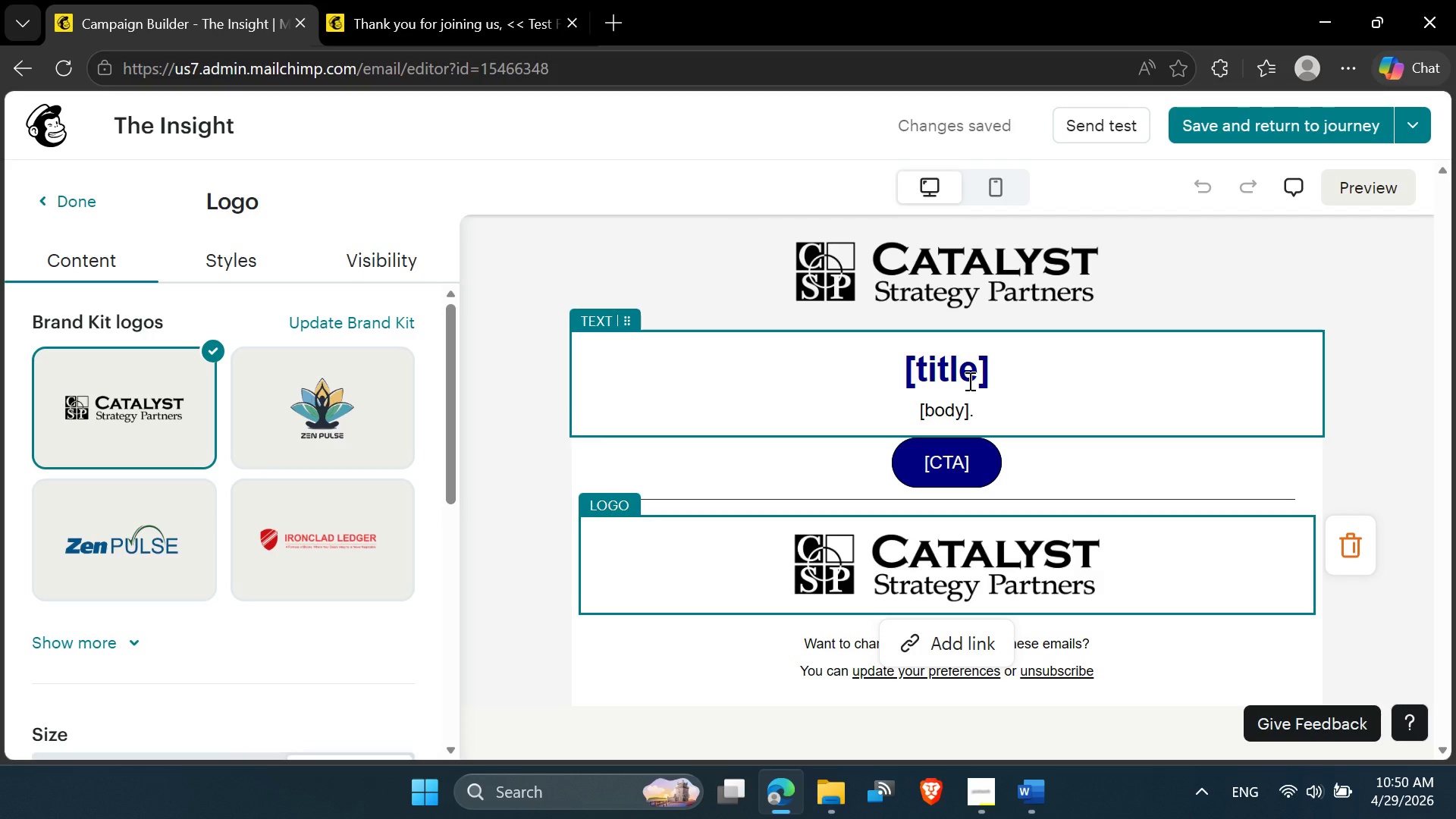 
wait(7.06)
 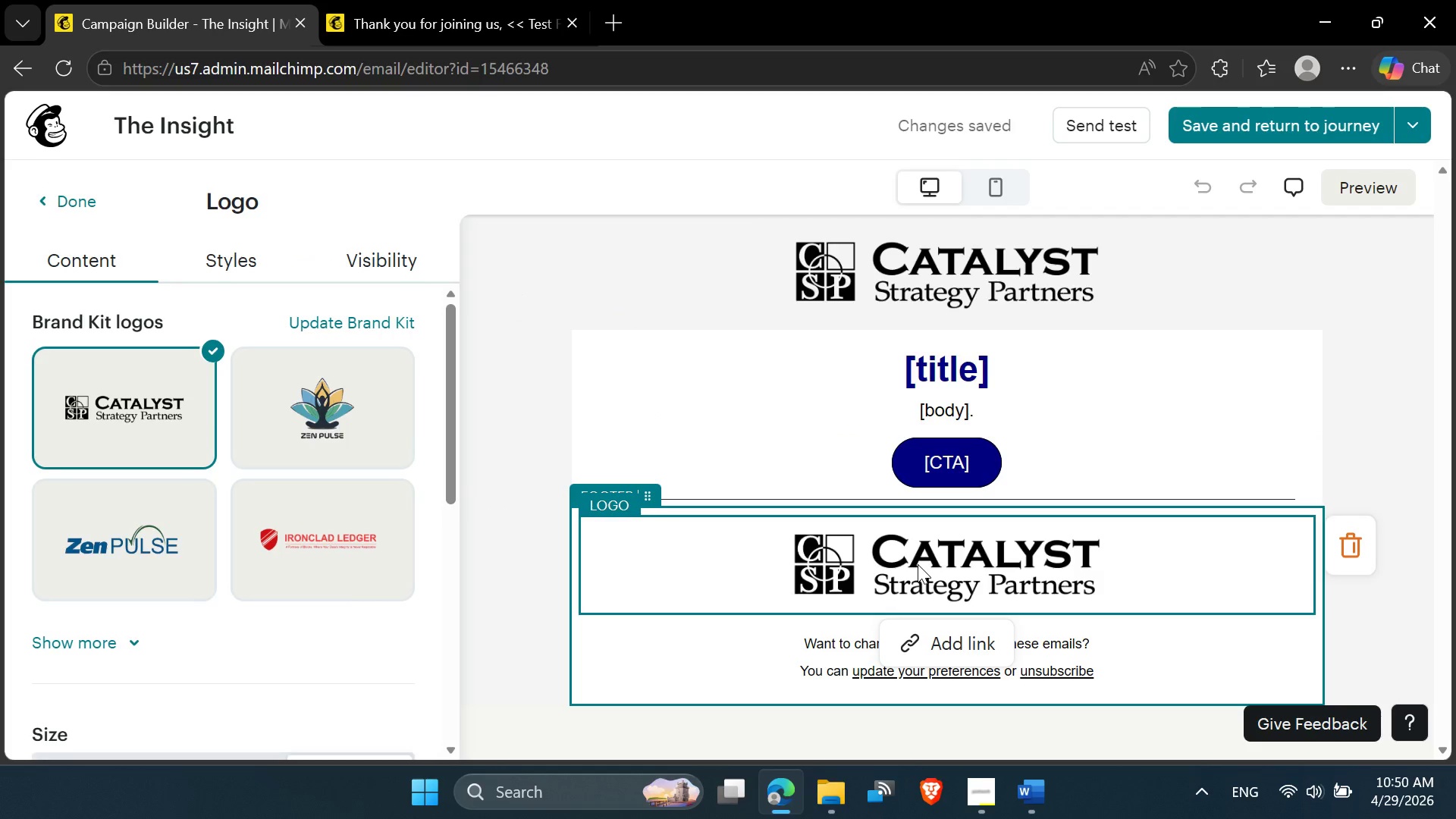 
left_click([921, 536])
 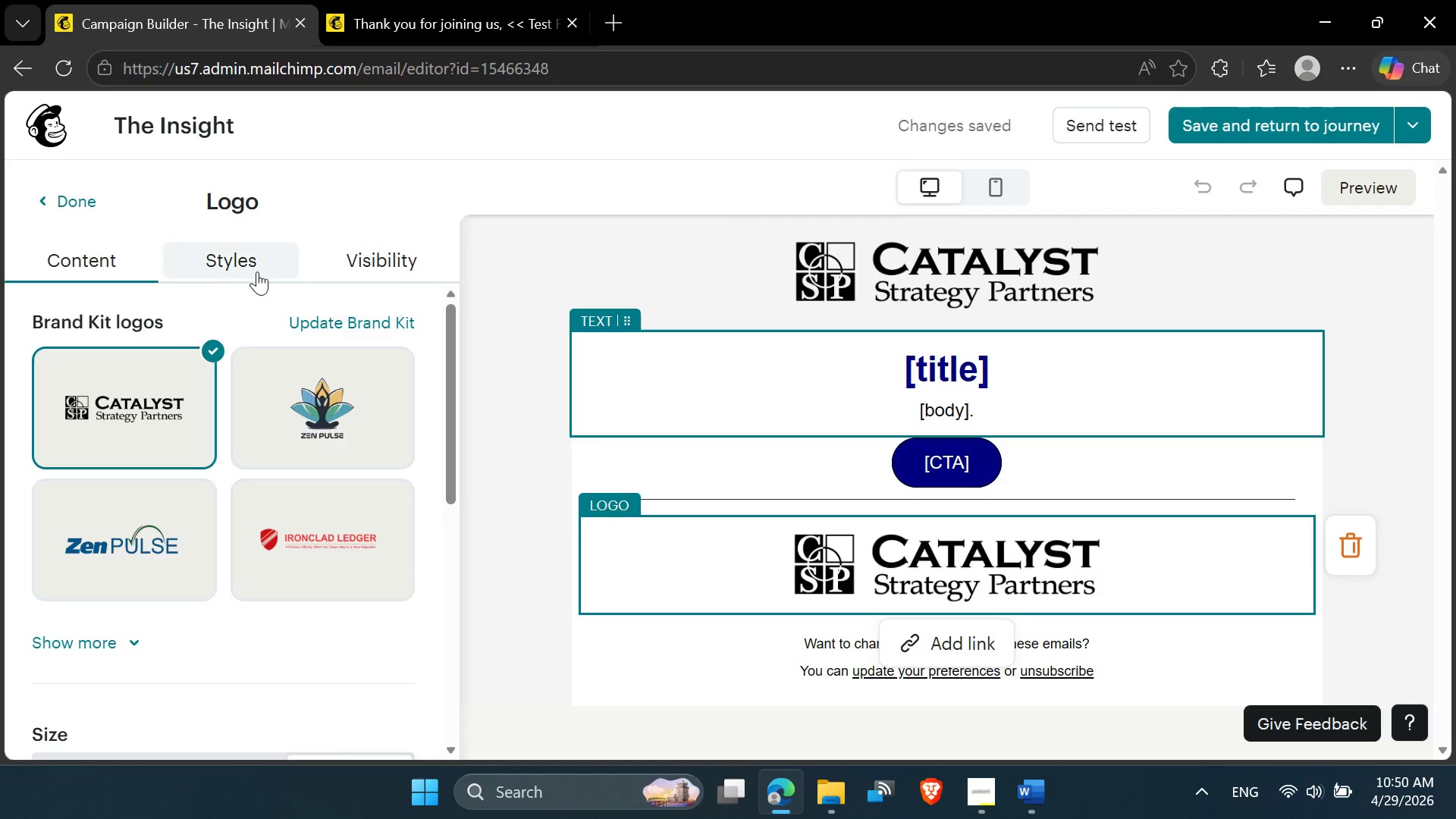 
scroll: coordinate [227, 377], scroll_direction: down, amount: 4.0
 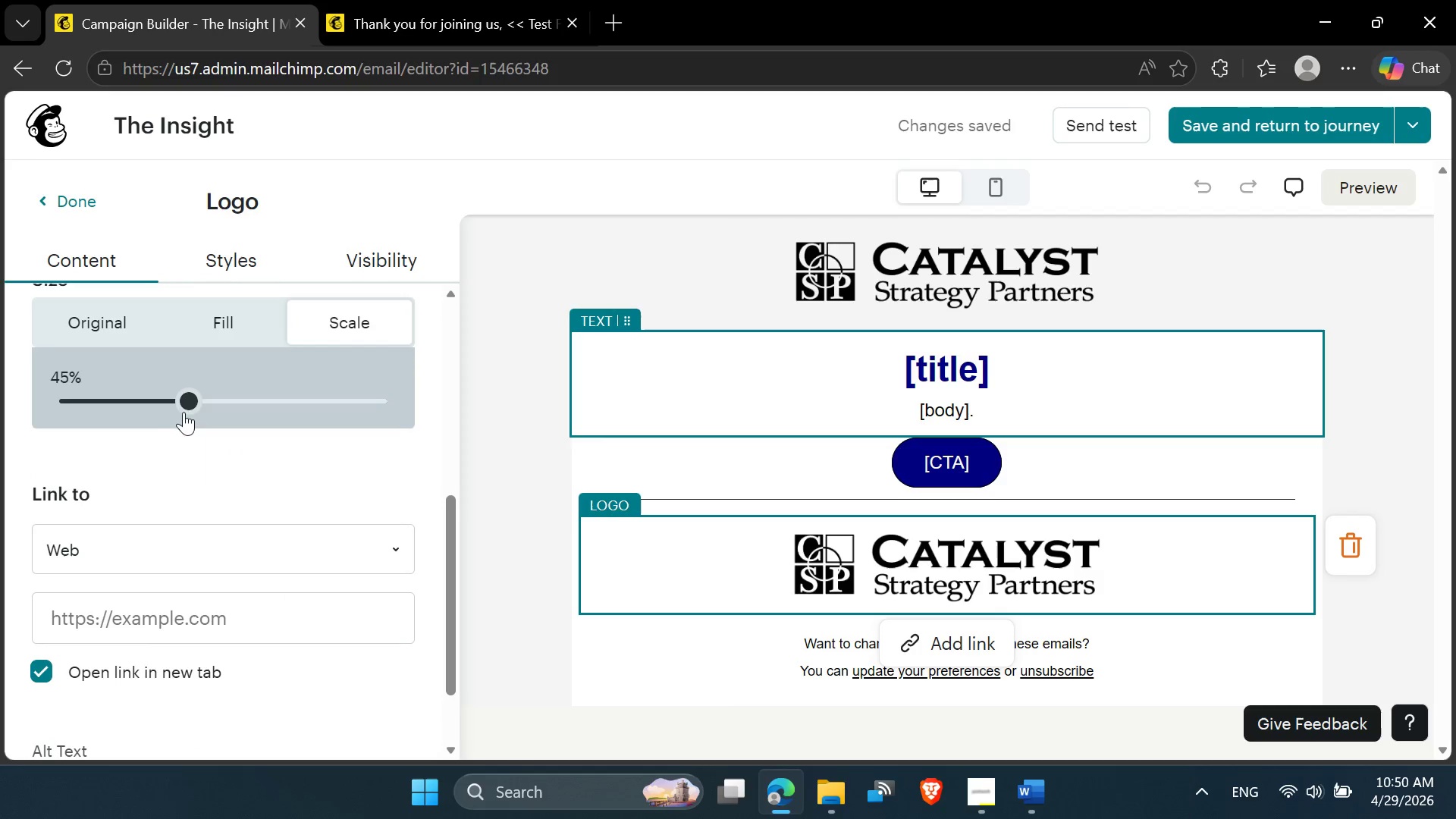 
left_click_drag(start_coordinate=[184, 395], to_coordinate=[173, 397])
 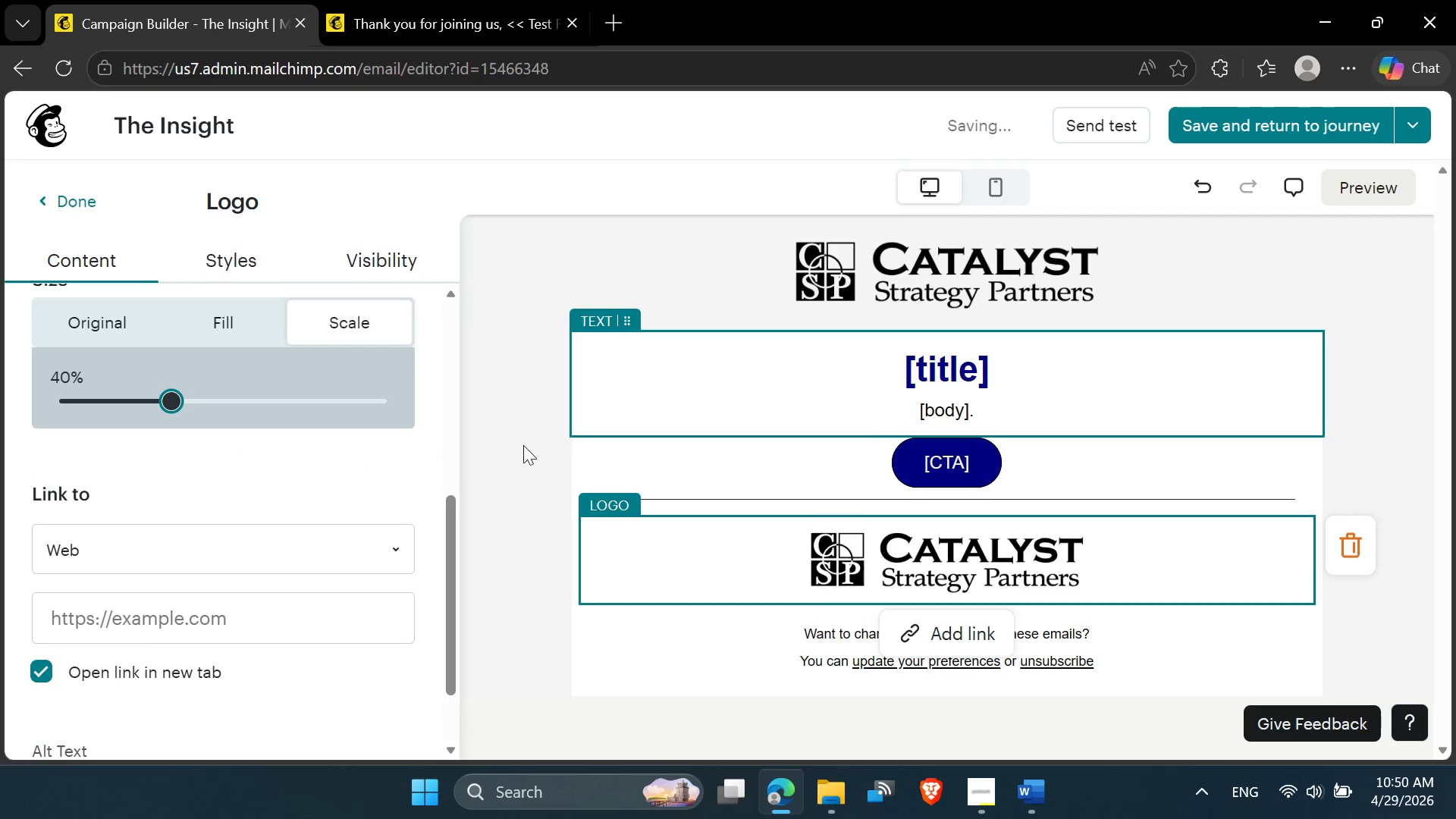 
left_click([526, 445])
 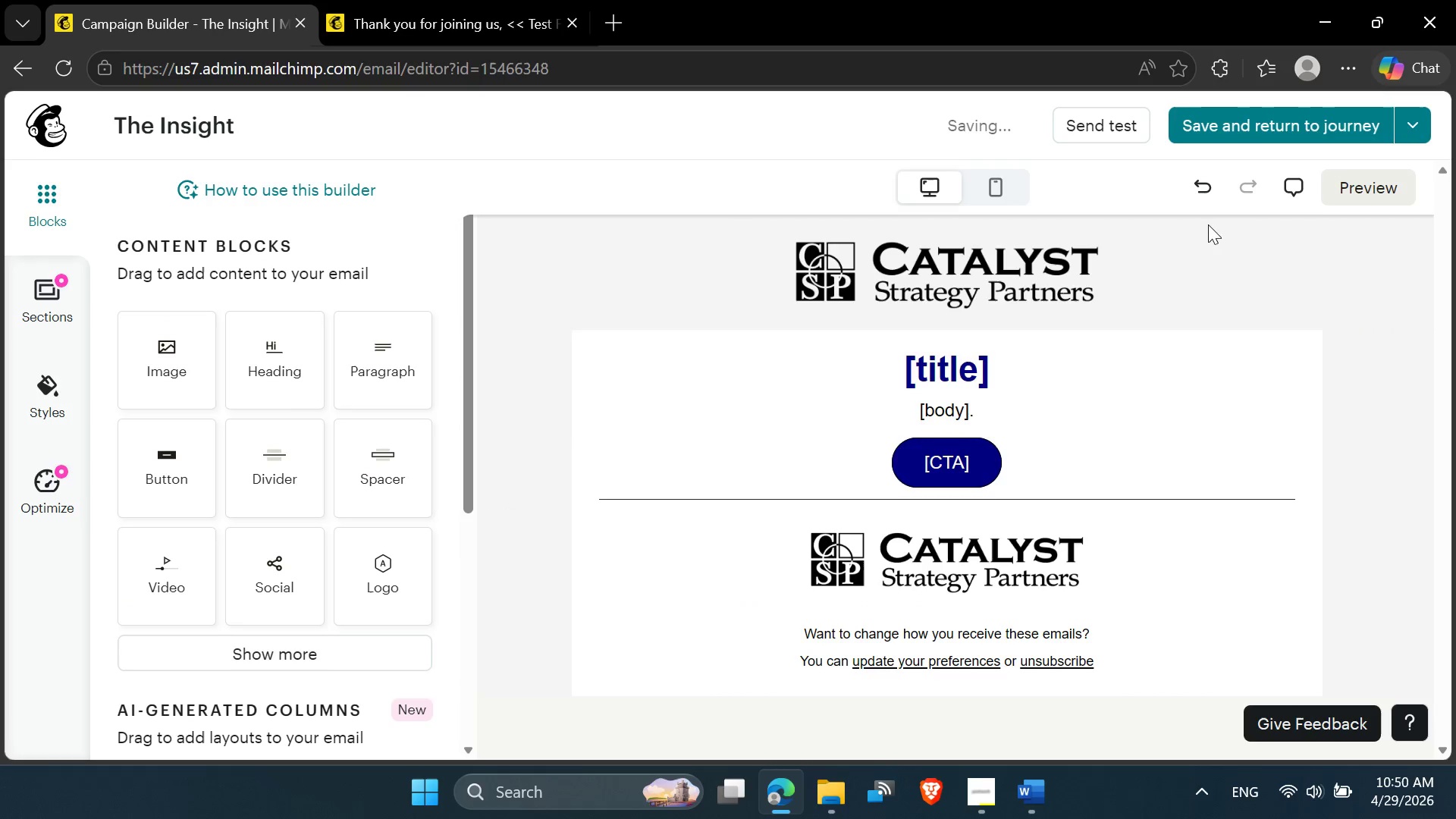 
left_click([1159, 257])
 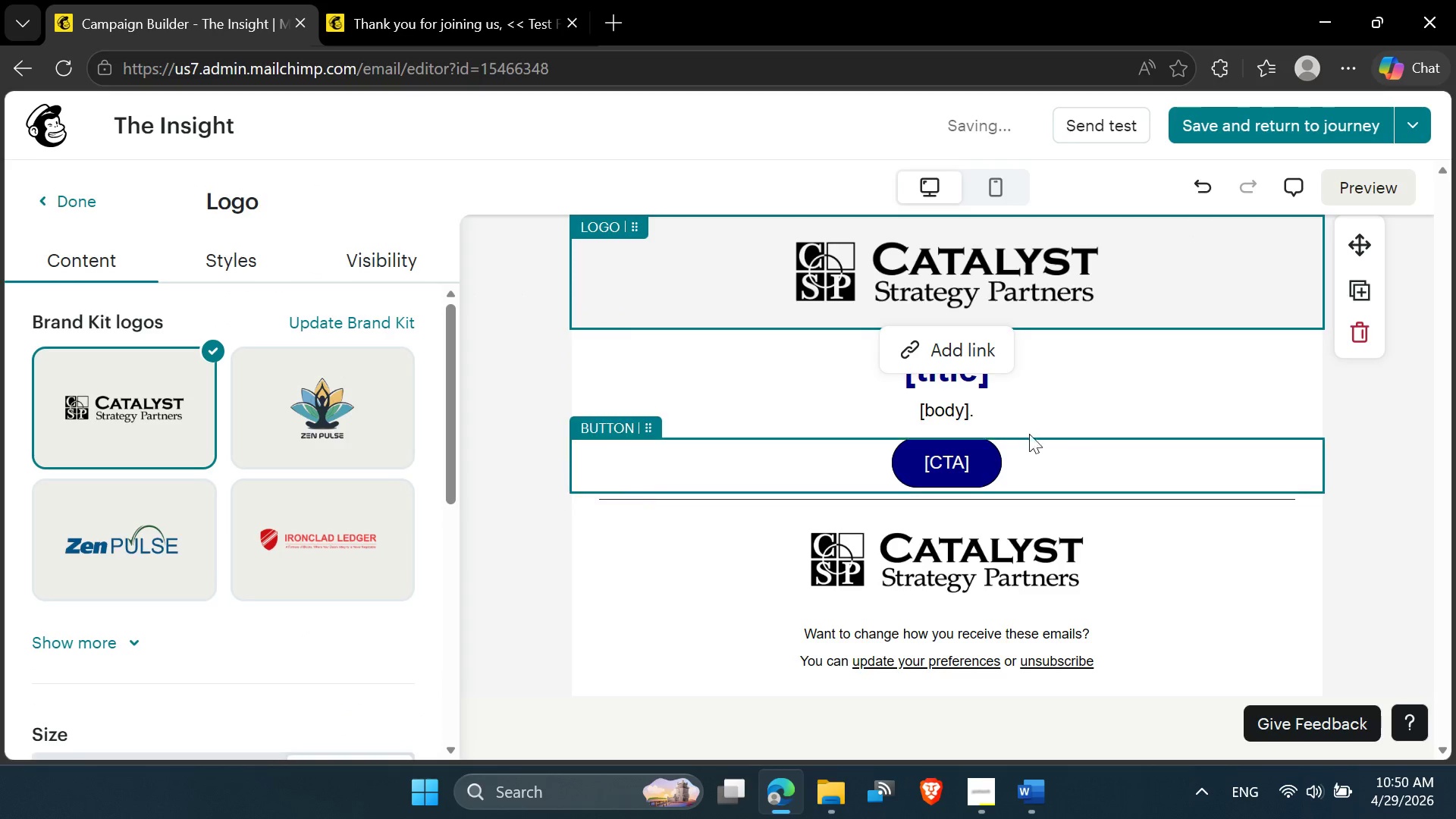 
left_click([1041, 807])
 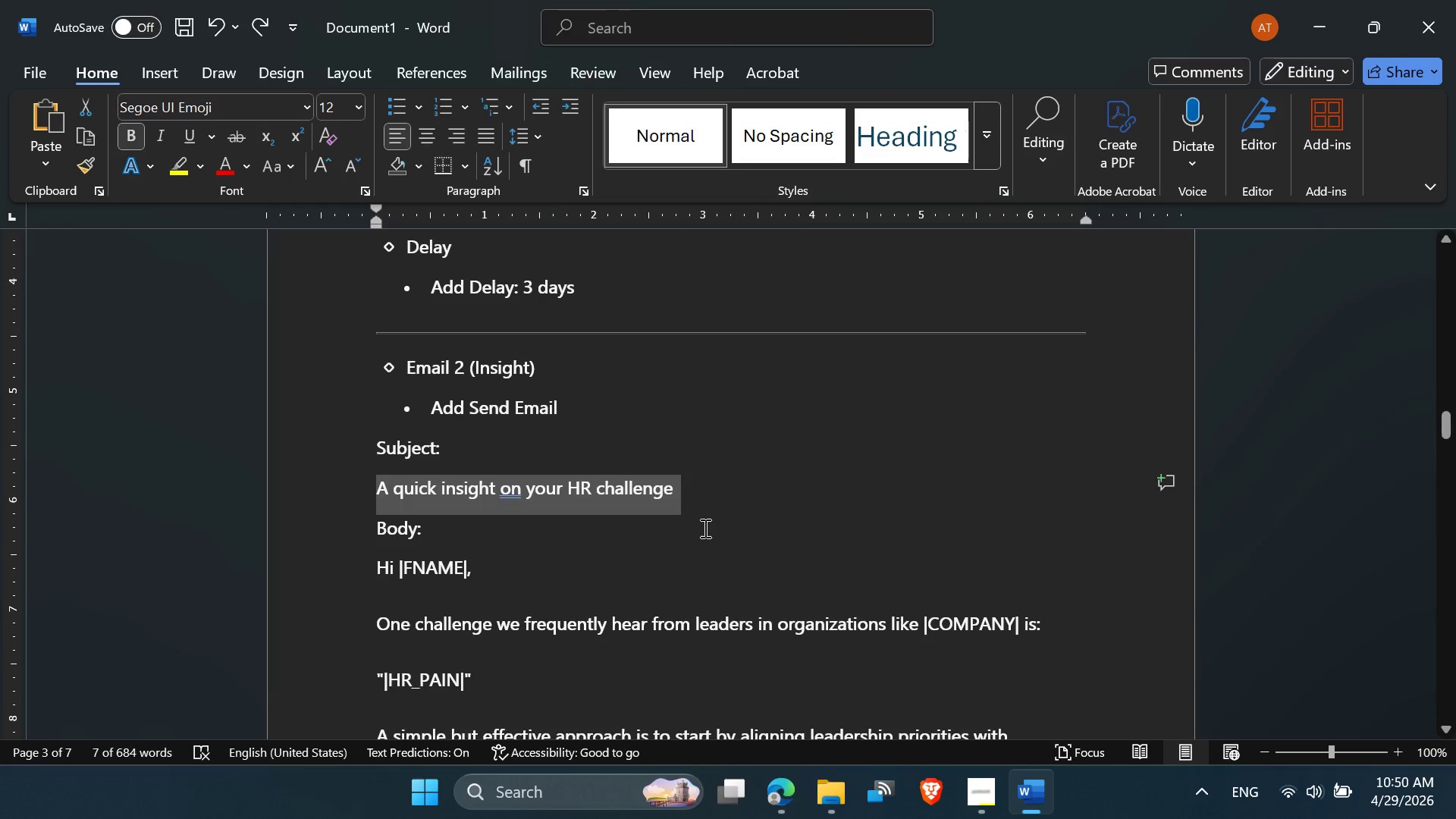 
scroll: coordinate [634, 527], scroll_direction: down, amount: 12.0
 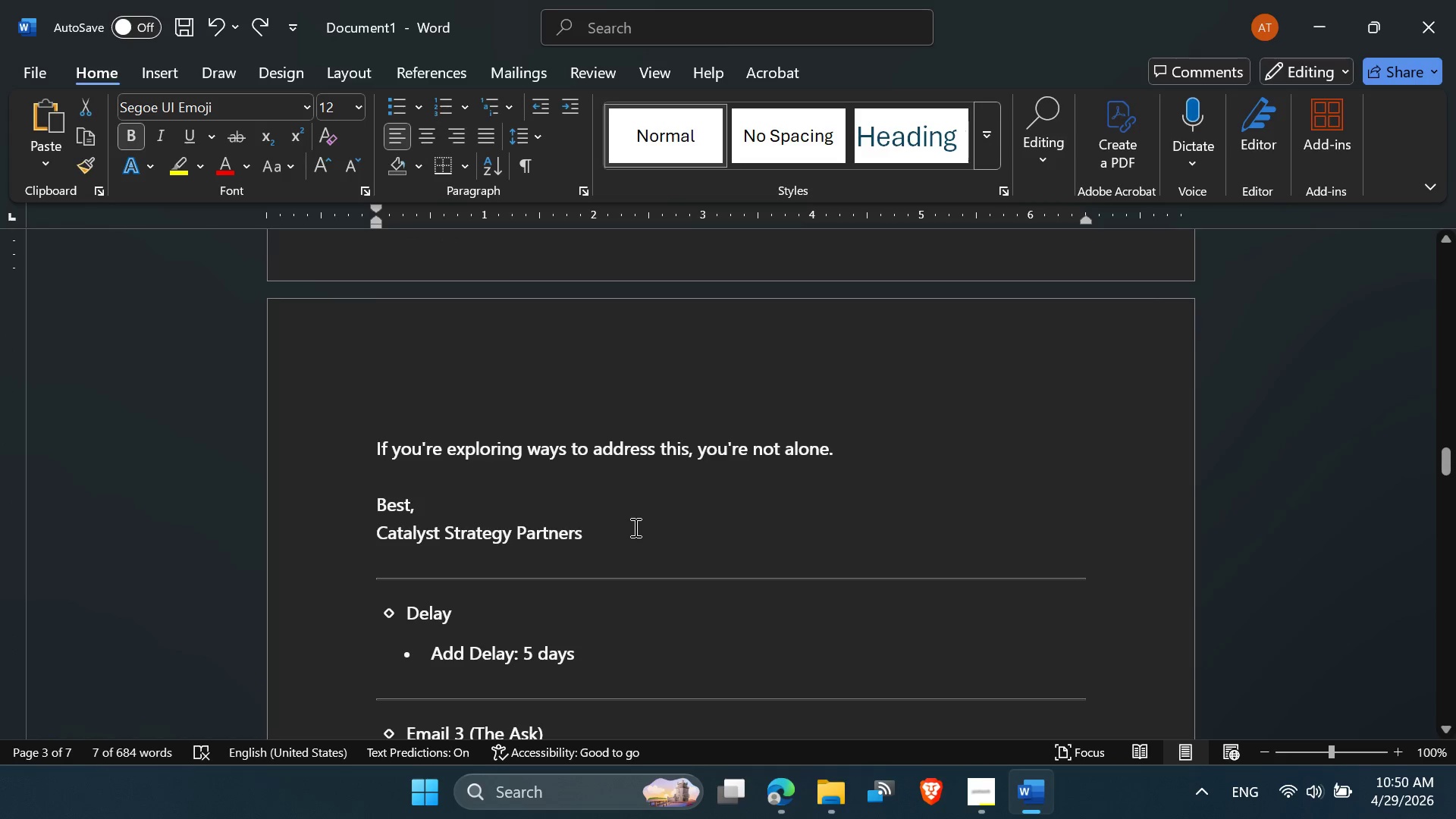 
scroll: coordinate [634, 527], scroll_direction: up, amount: 1.0
 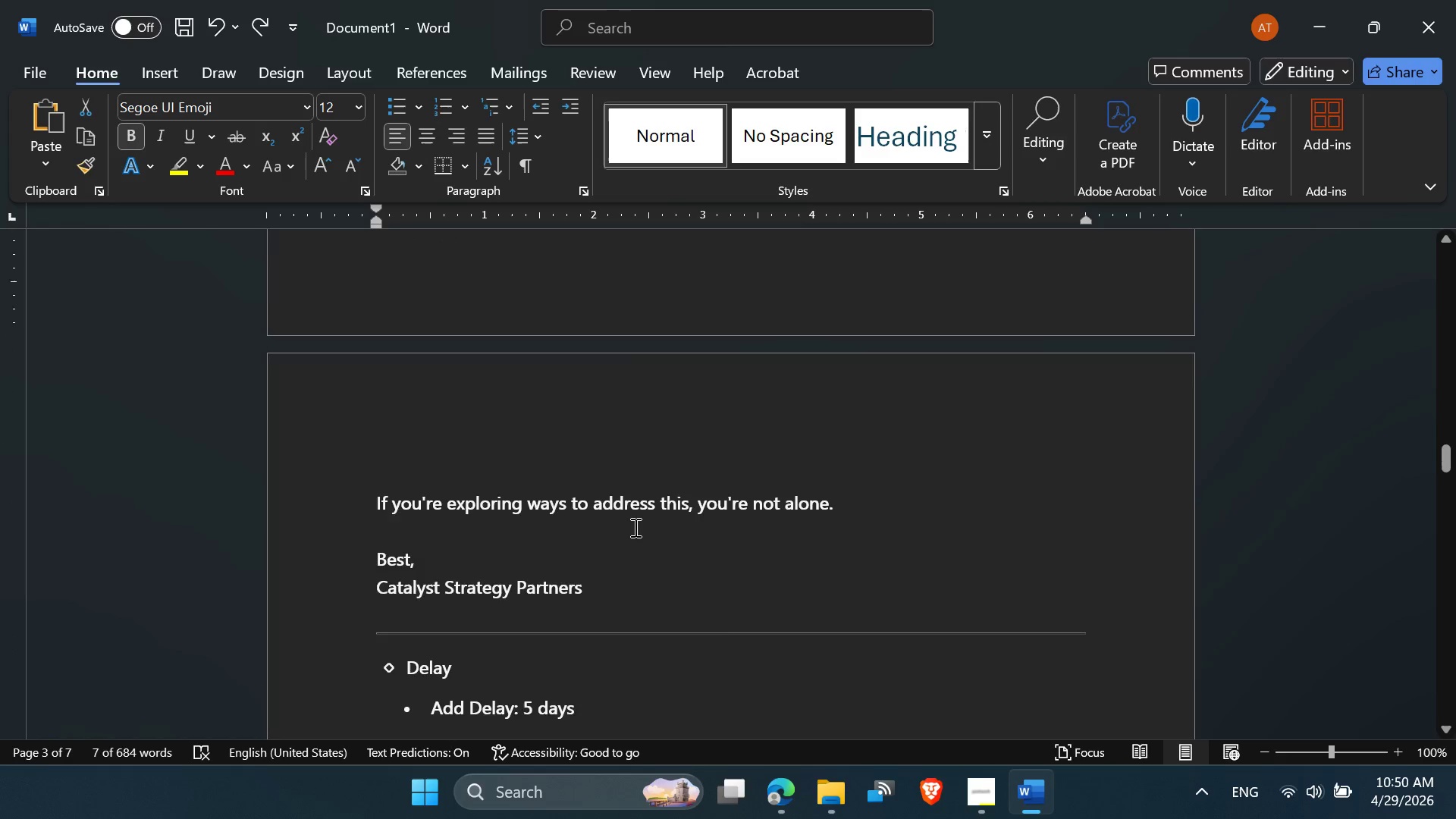 
scroll: coordinate [634, 527], scroll_direction: down, amount: 1.0
 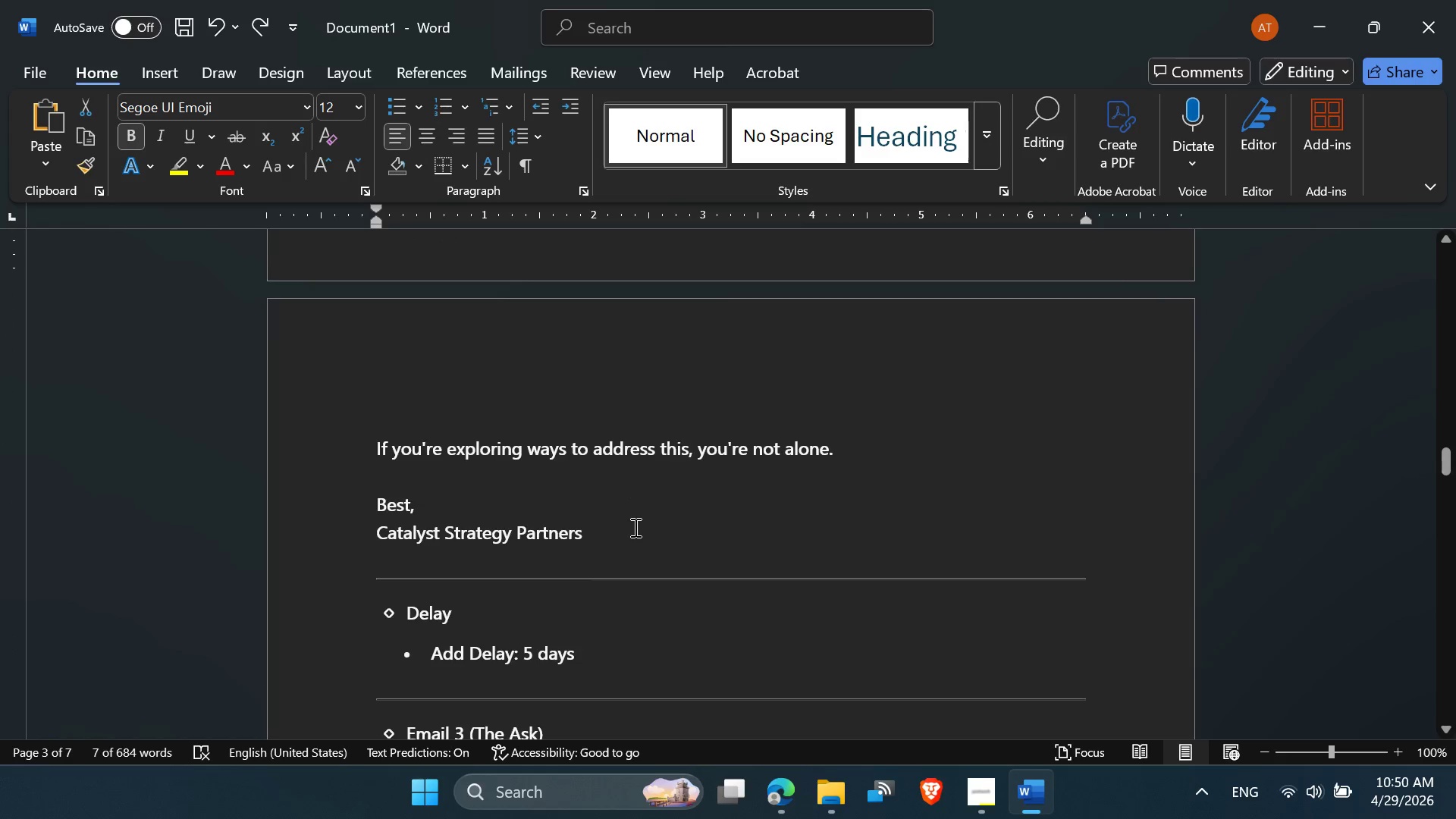 
scroll: coordinate [634, 527], scroll_direction: none, amount: 0.0
 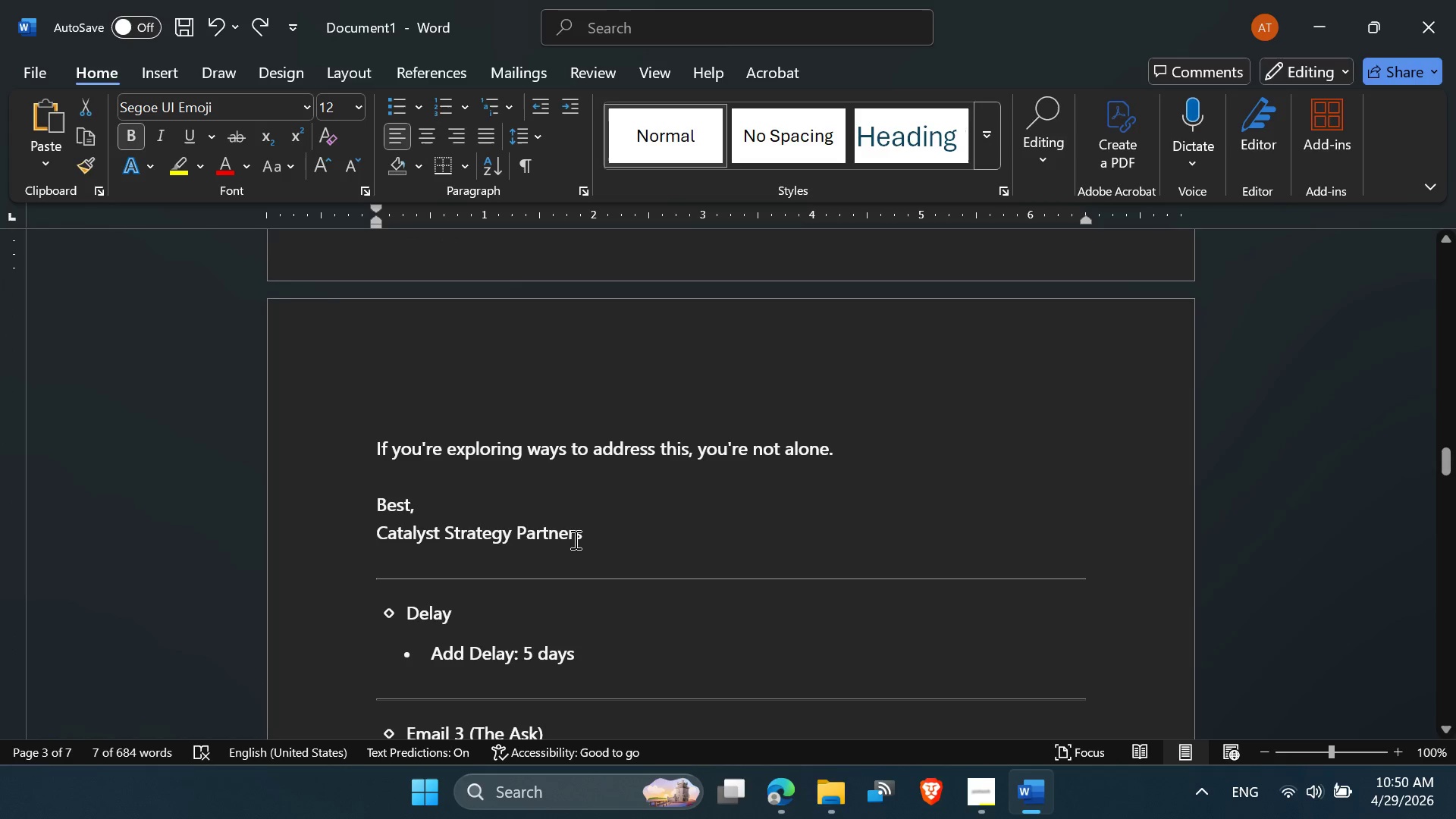 
left_click_drag(start_coordinate=[574, 537], to_coordinate=[366, 662])
 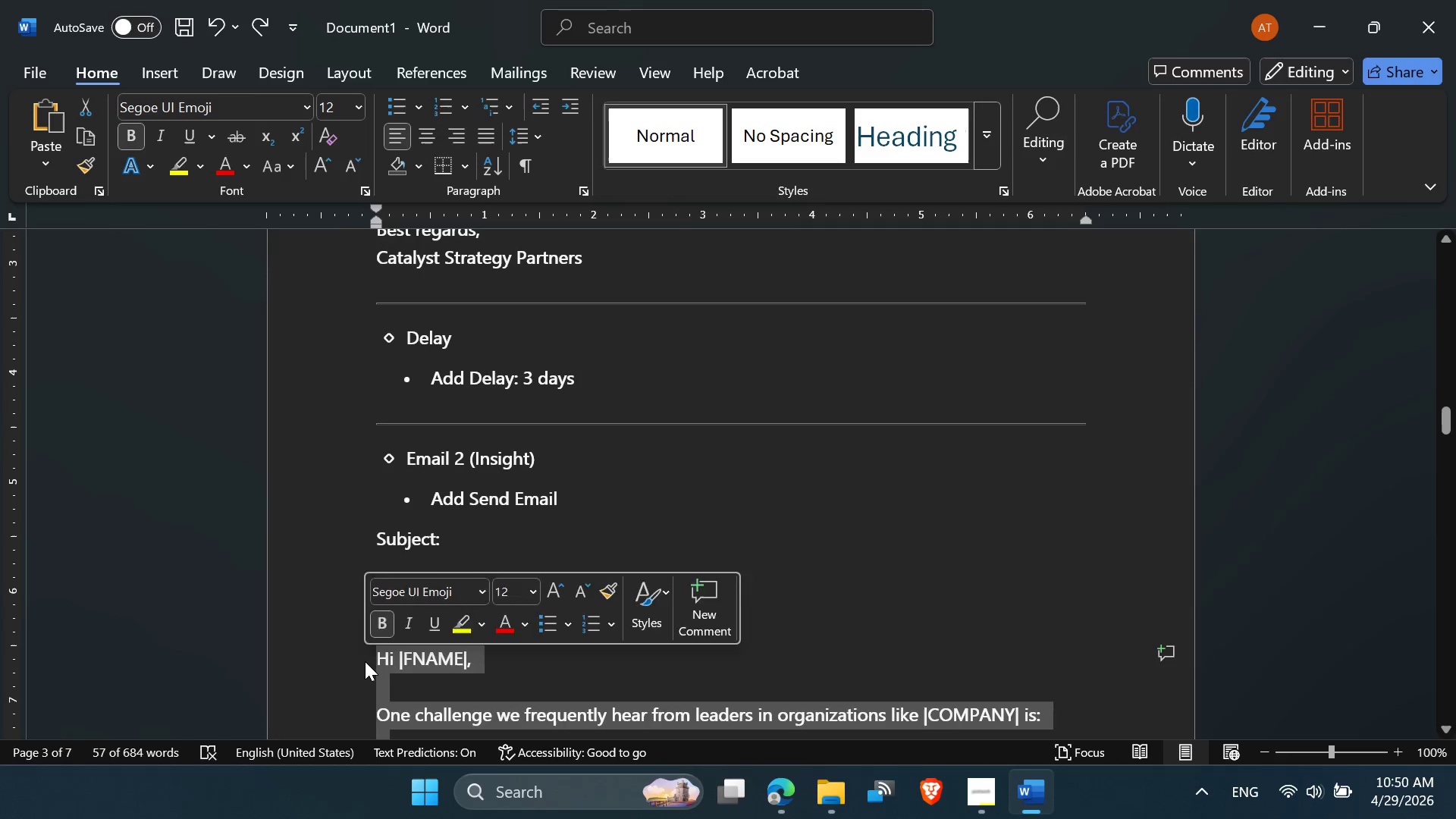 
key(Control+C)
 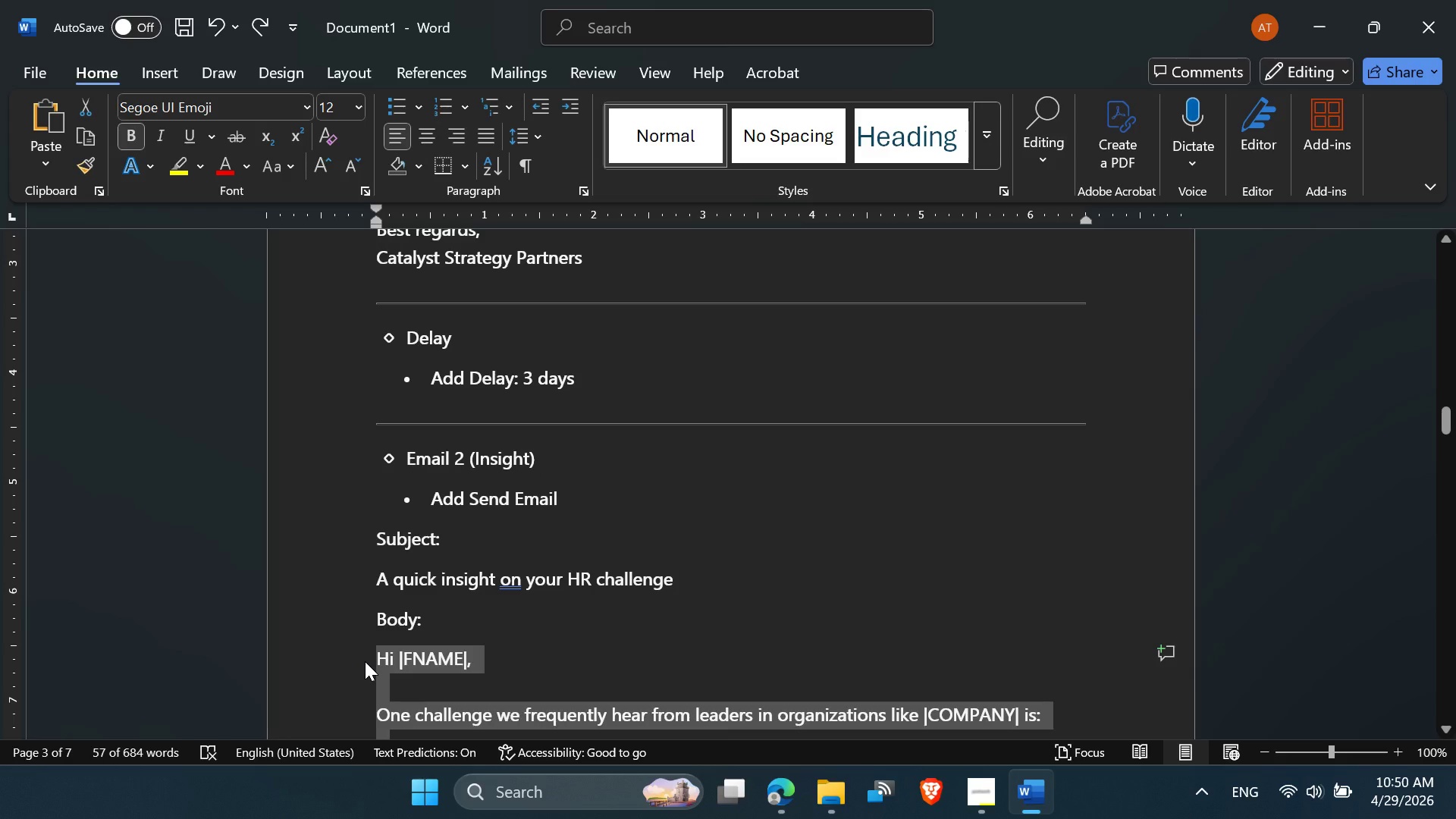 
key(Control+C)
 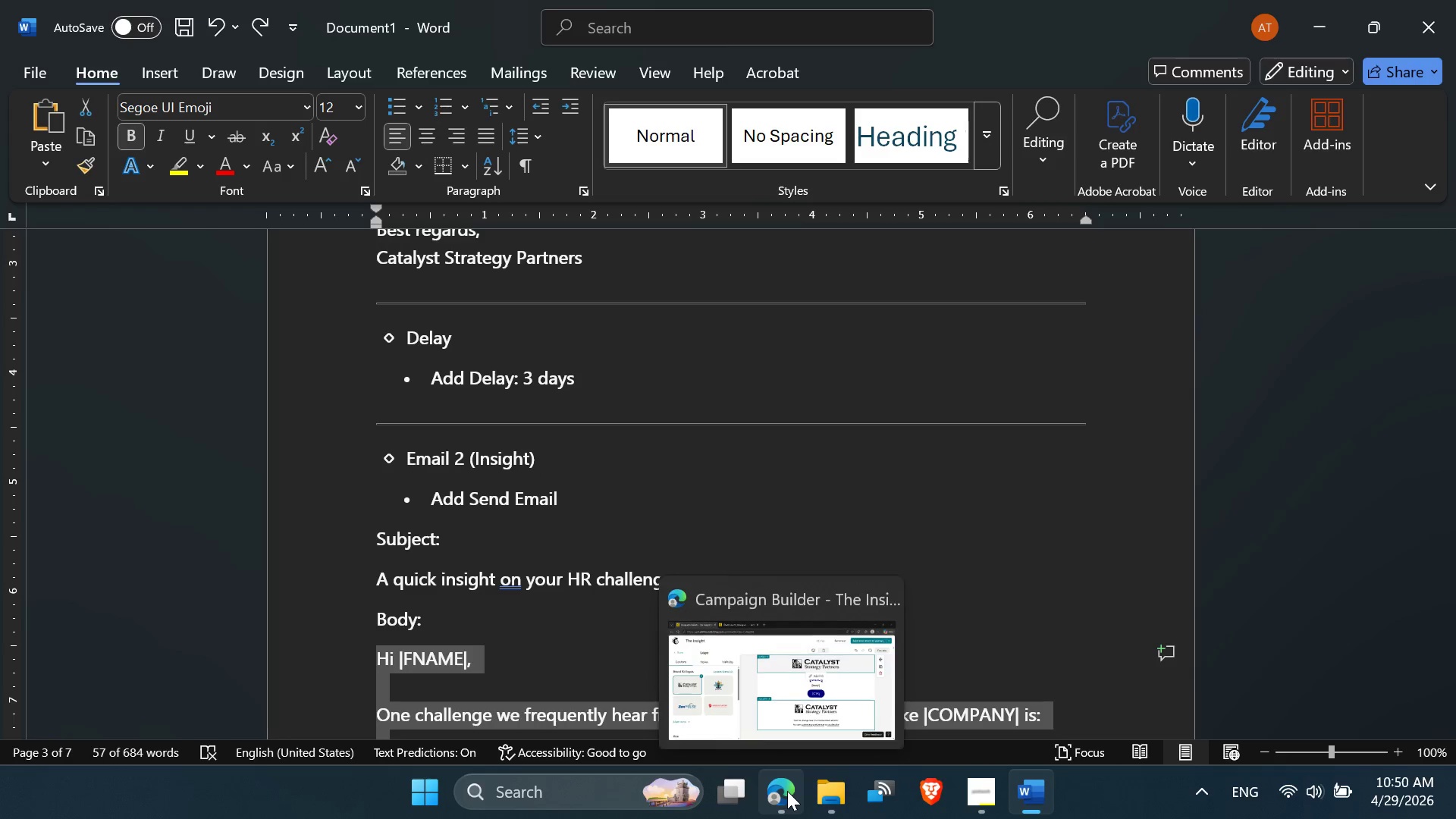 
left_click([774, 695])
 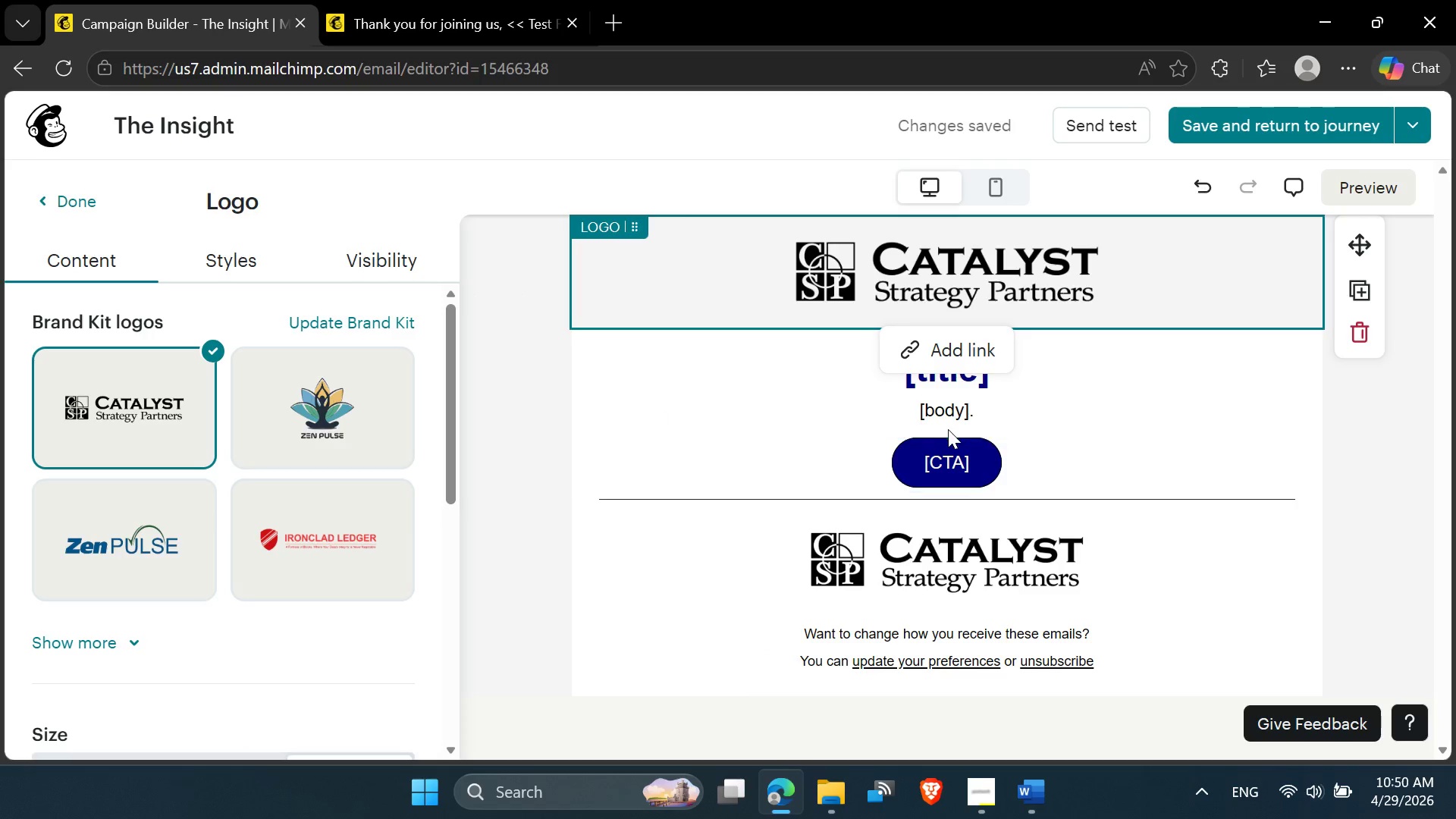 
left_click([956, 405])
 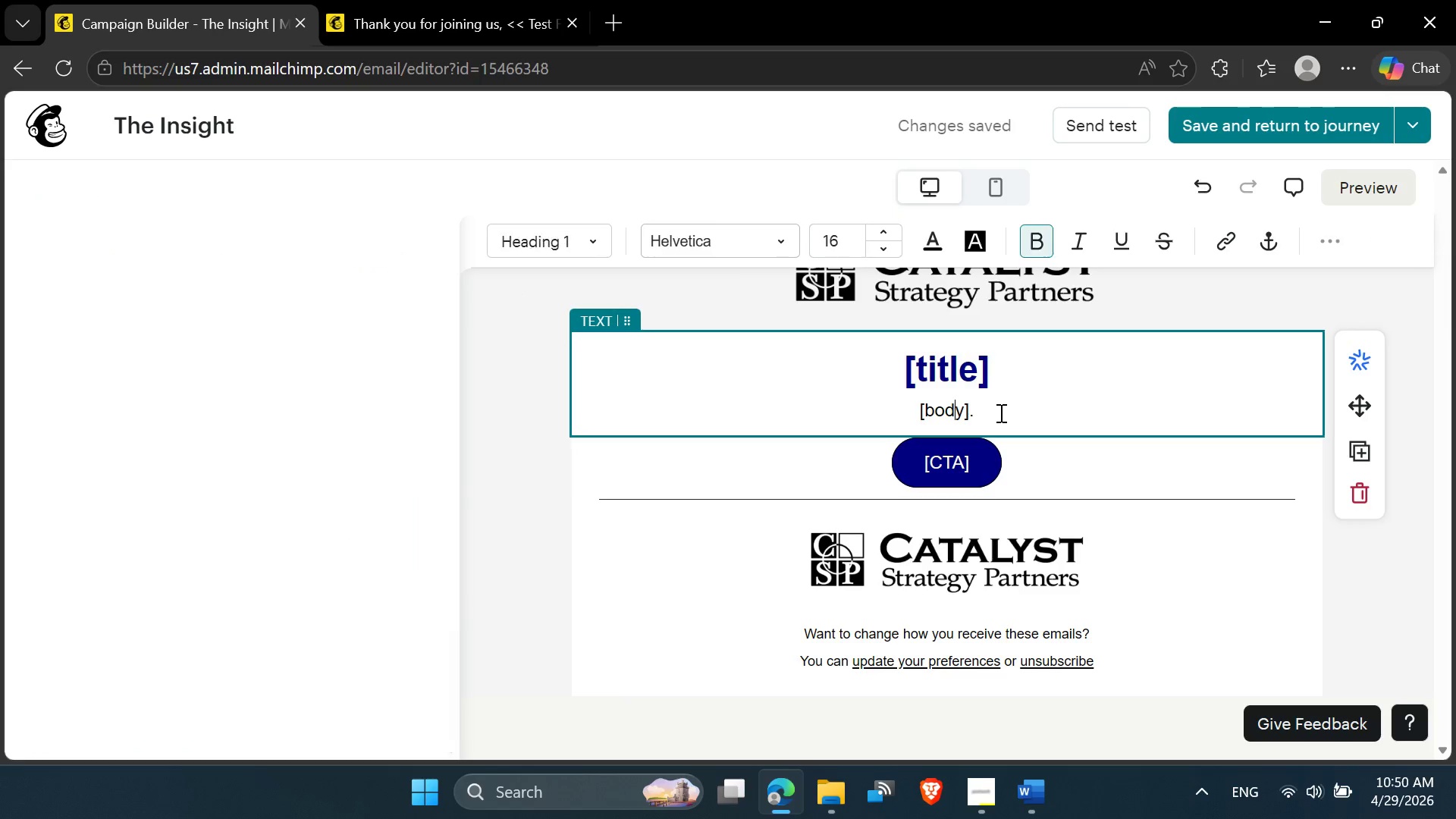 
left_click_drag(start_coordinate=[999, 413], to_coordinate=[872, 380])
 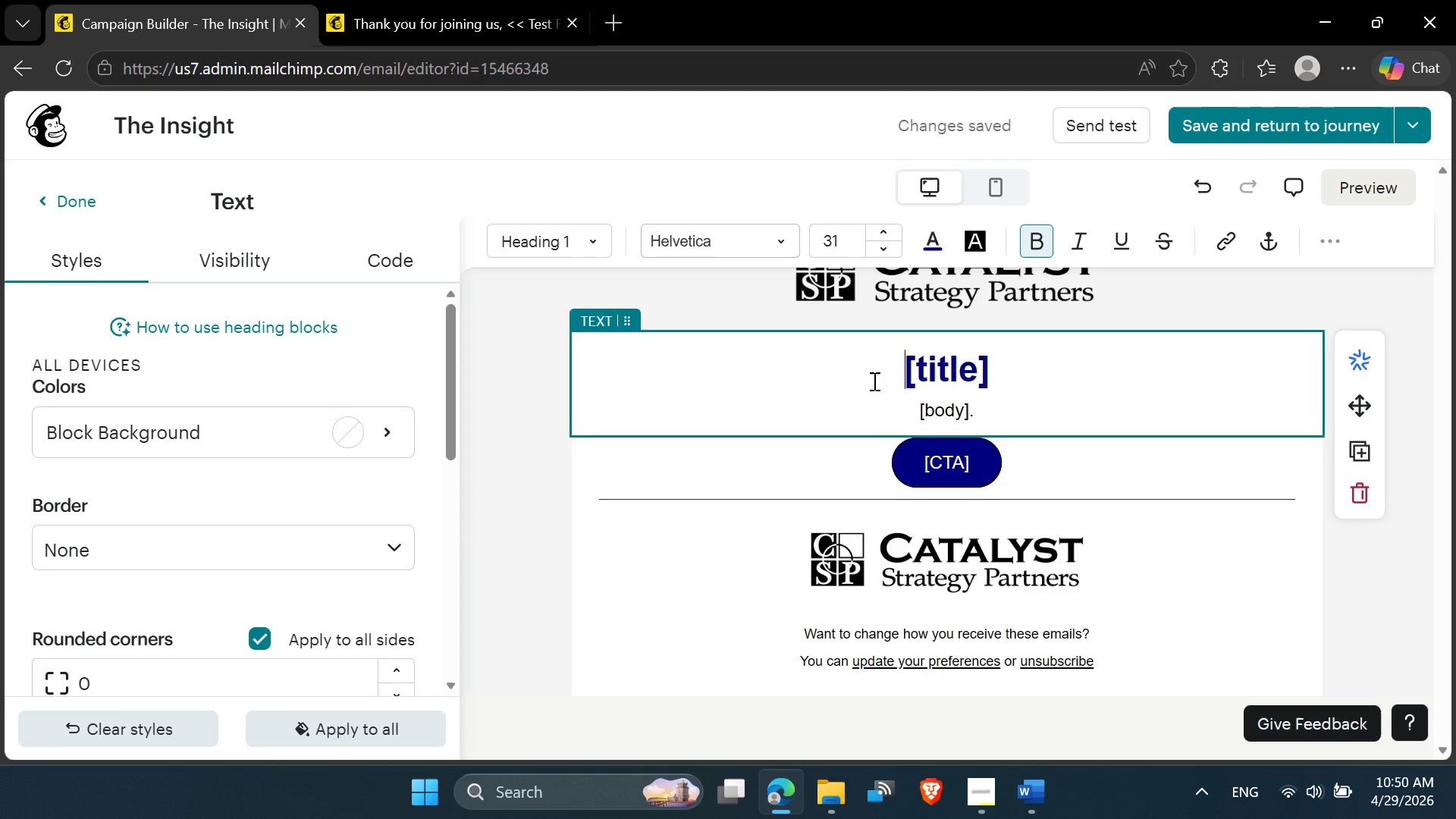 
key(Control+A)
 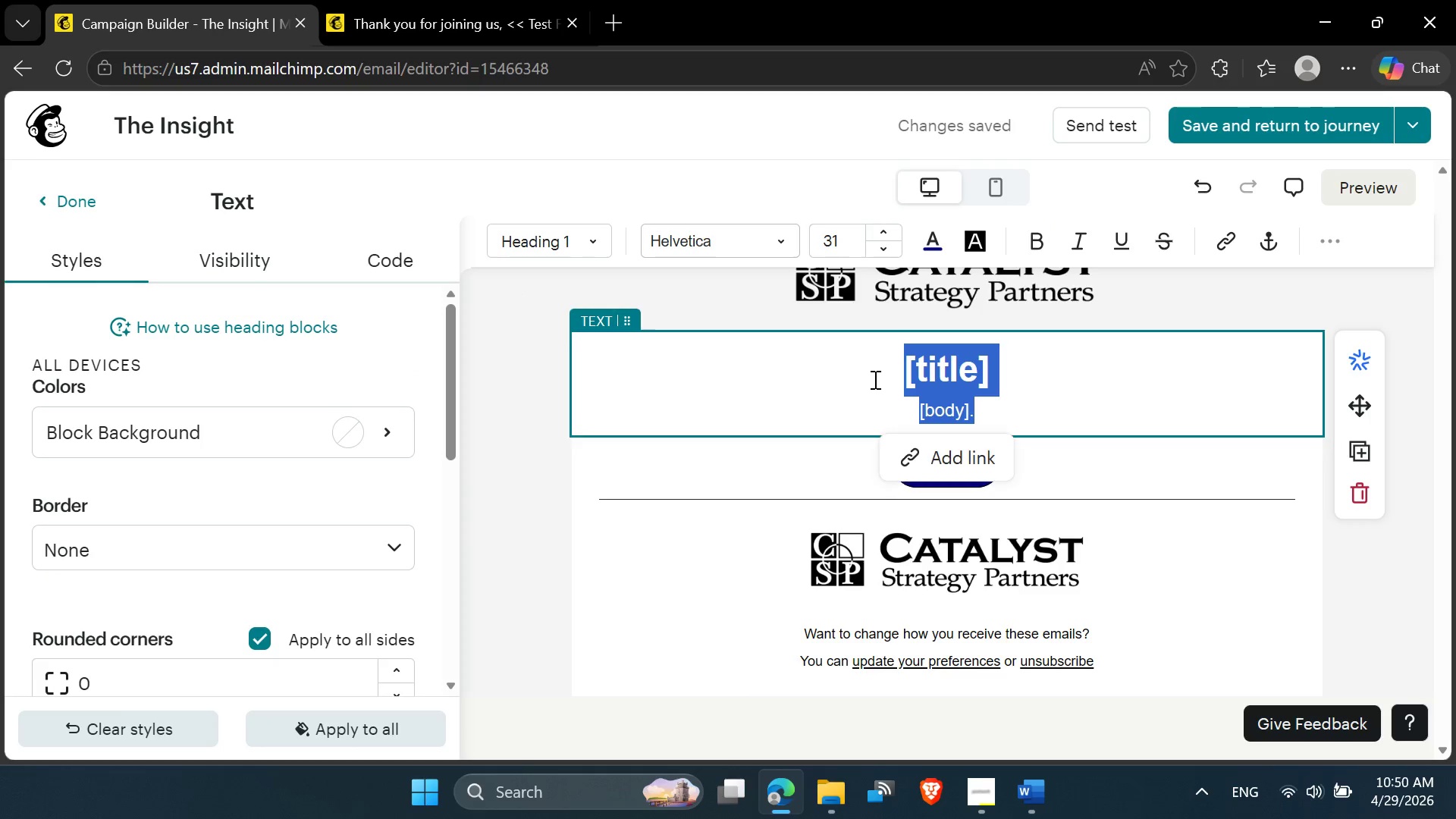 
key(Control+V)
 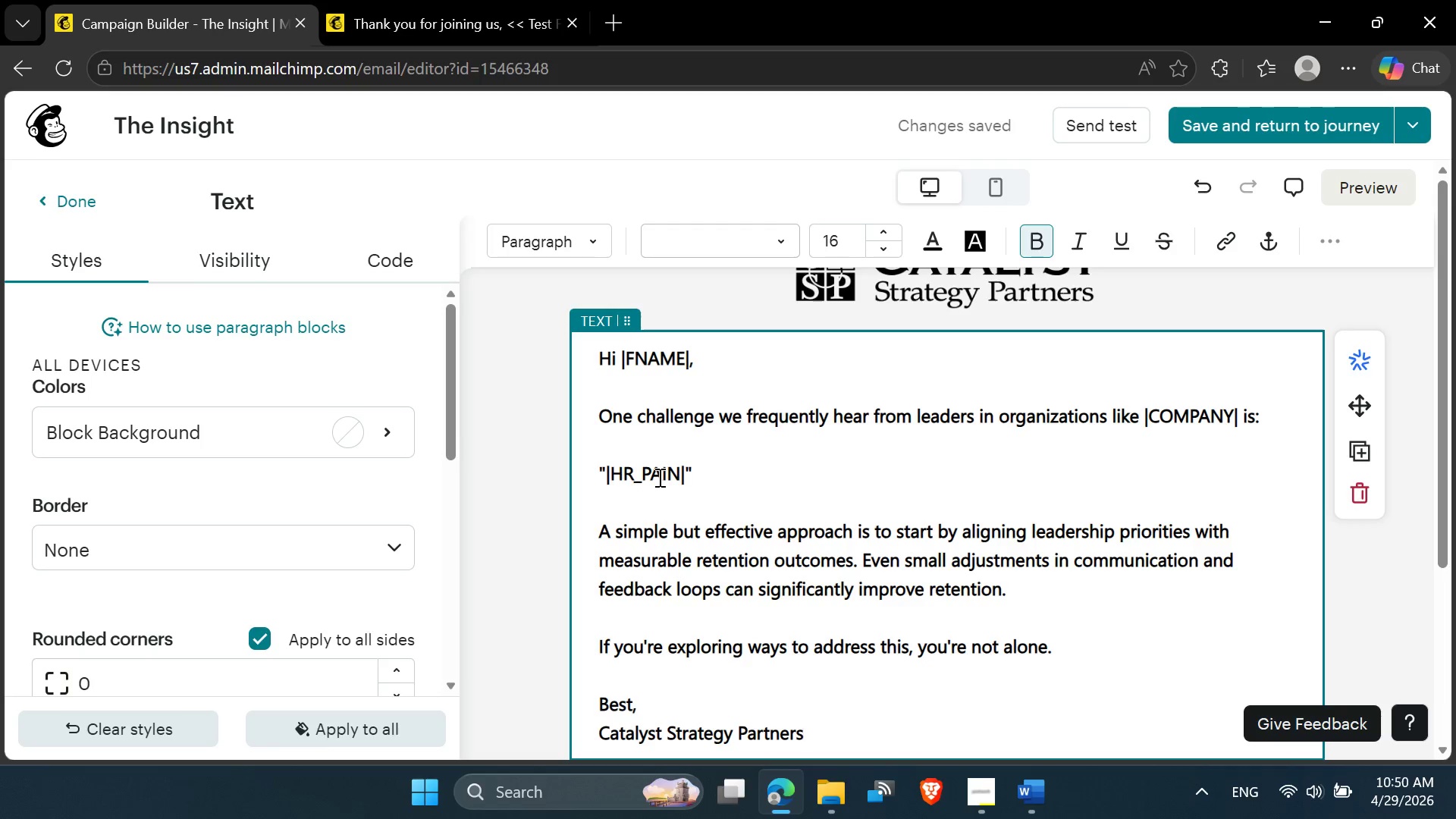 
wait(12.27)
 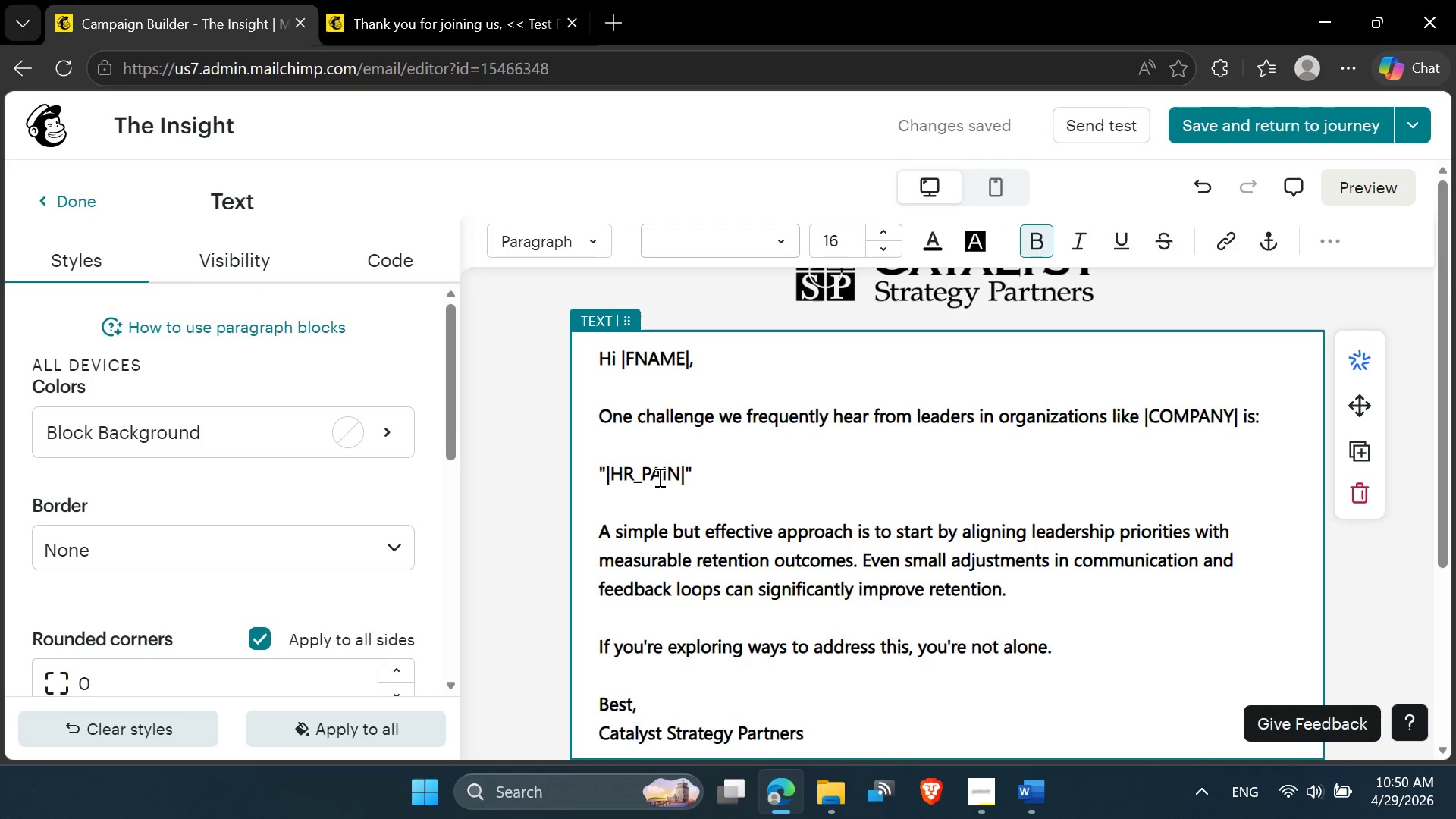 
left_click([388, 9])
 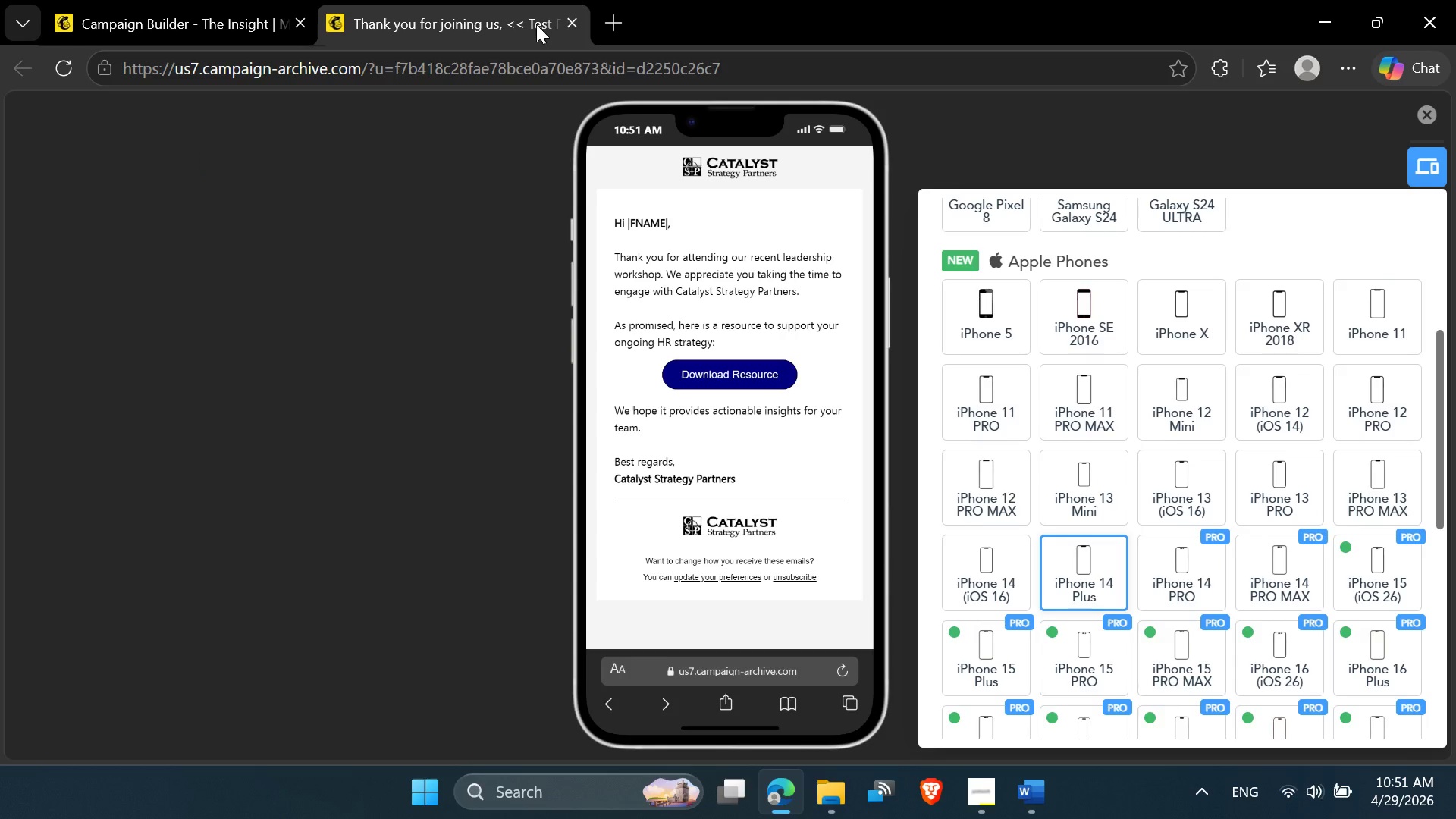 
left_click([571, 18])
 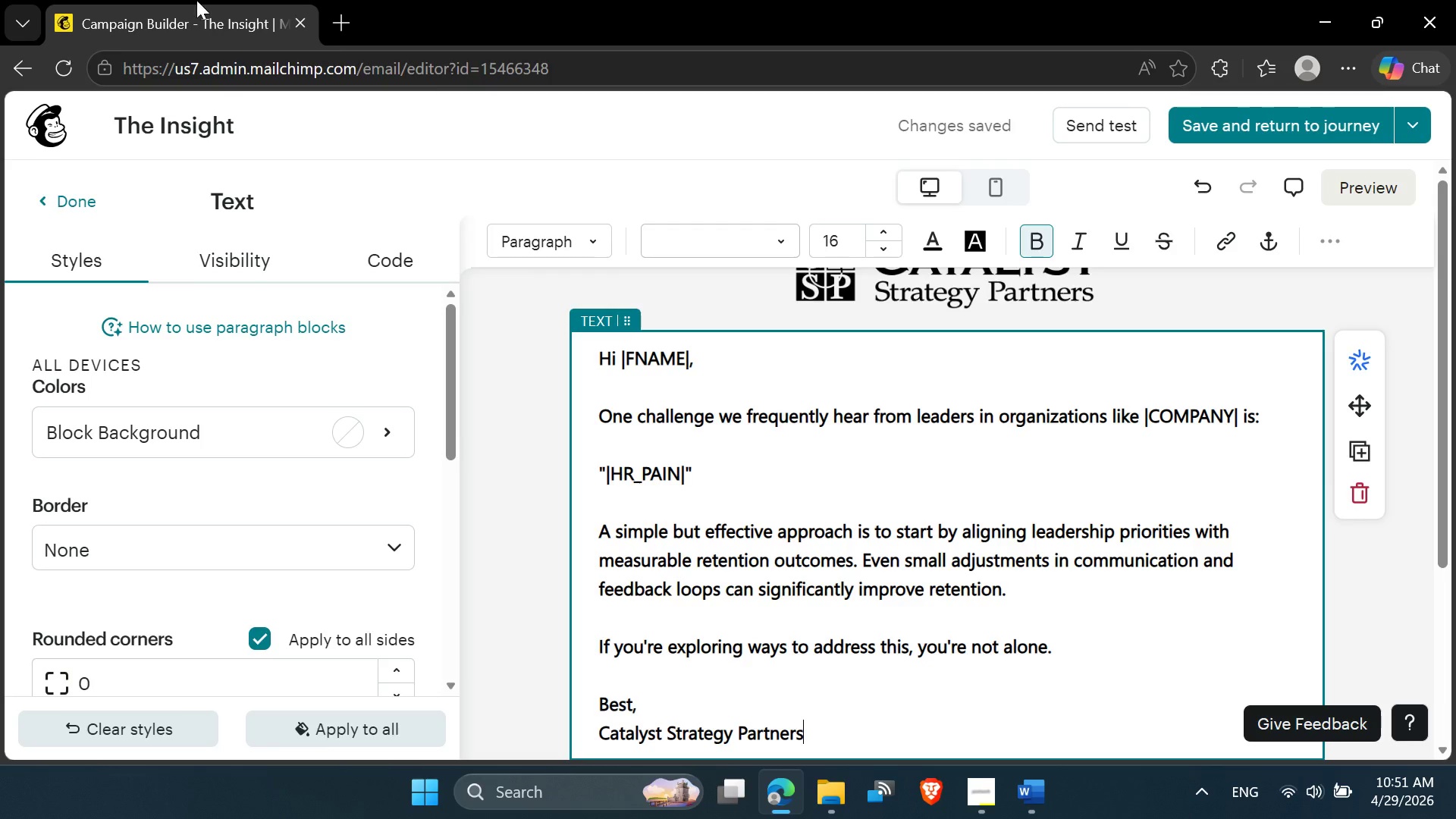 
right_click([194, 0])
 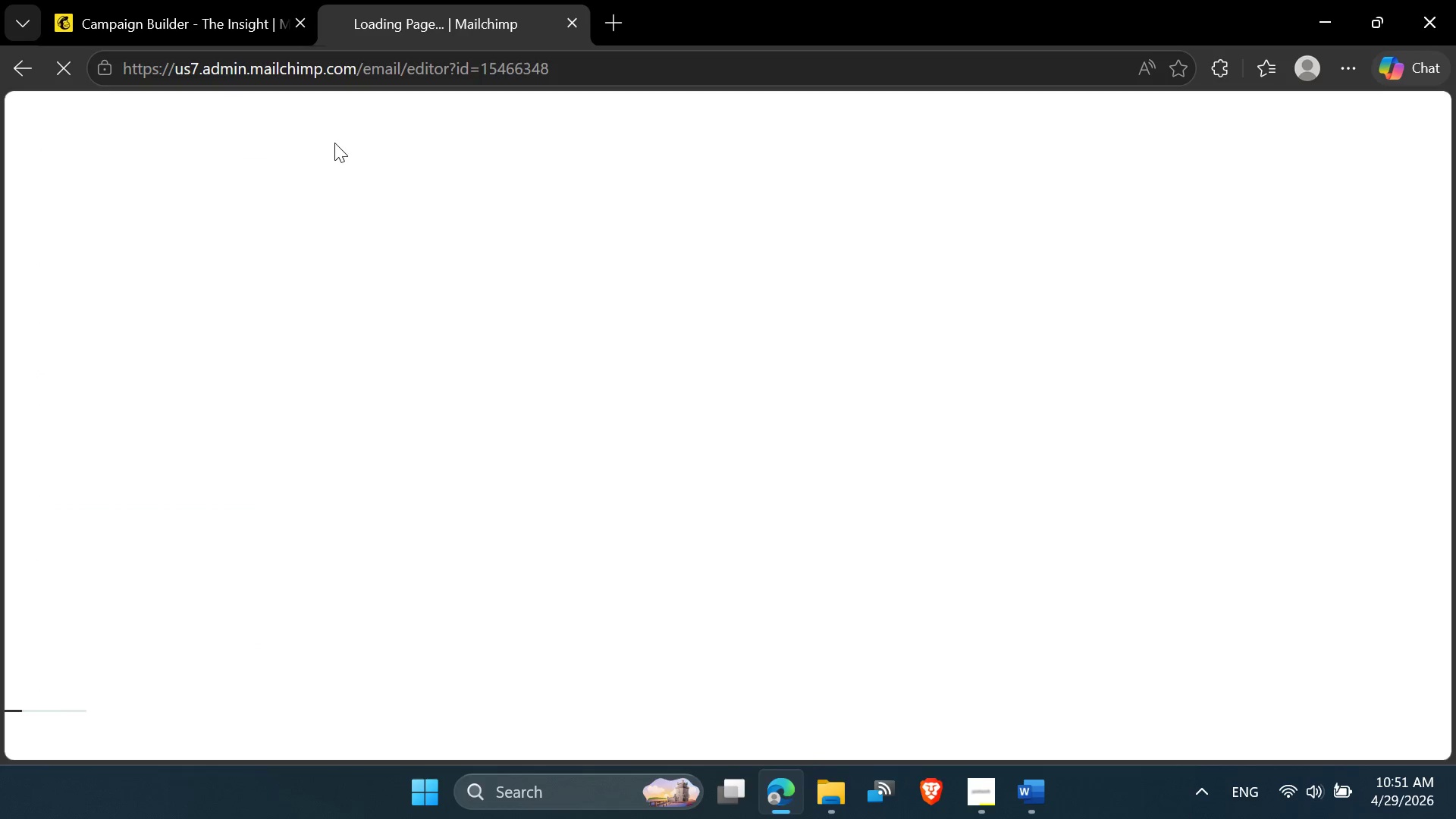 
wait(7.17)
 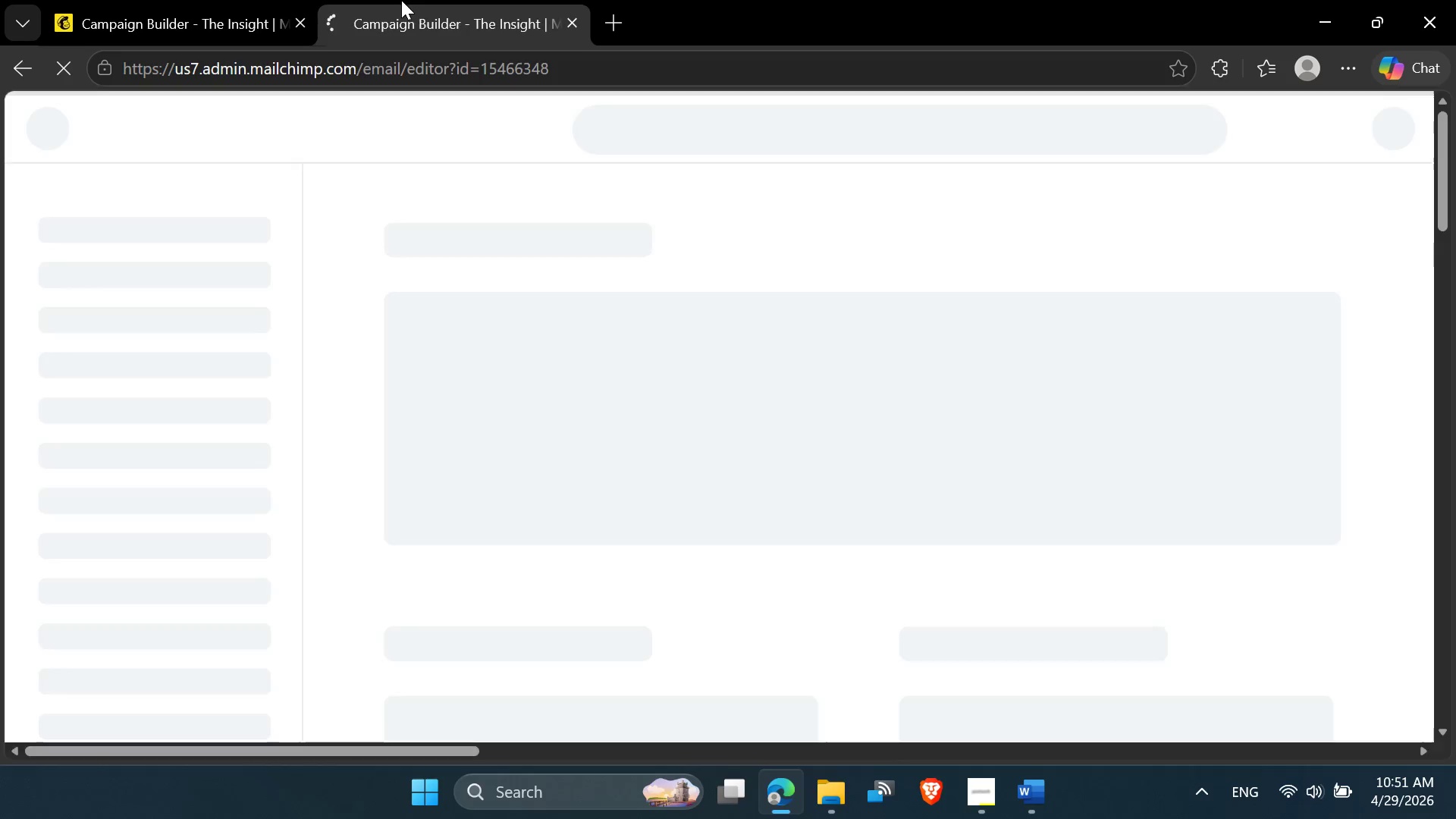 
left_click([19, 71])
 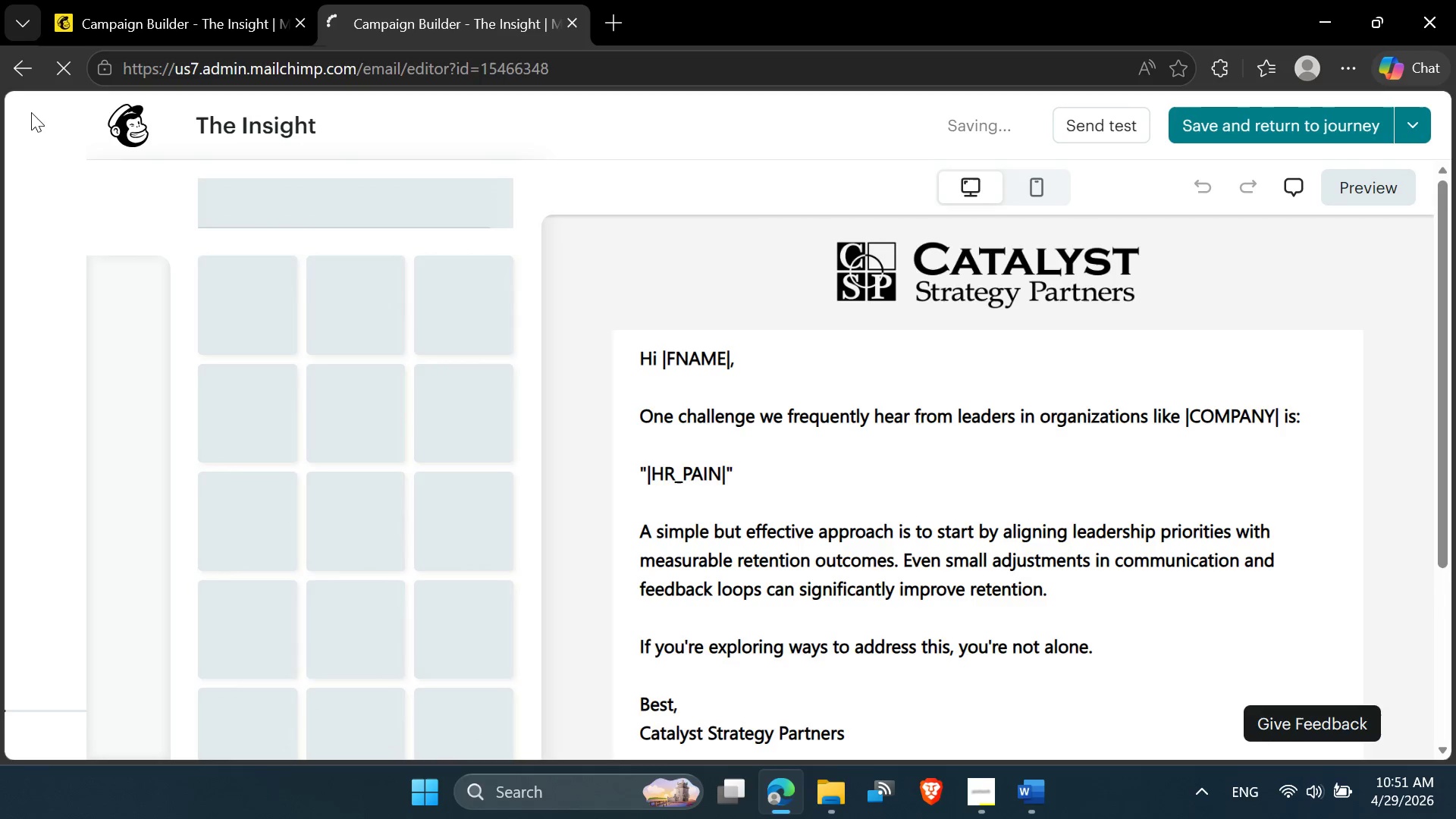 
mouse_move([75, 140])
 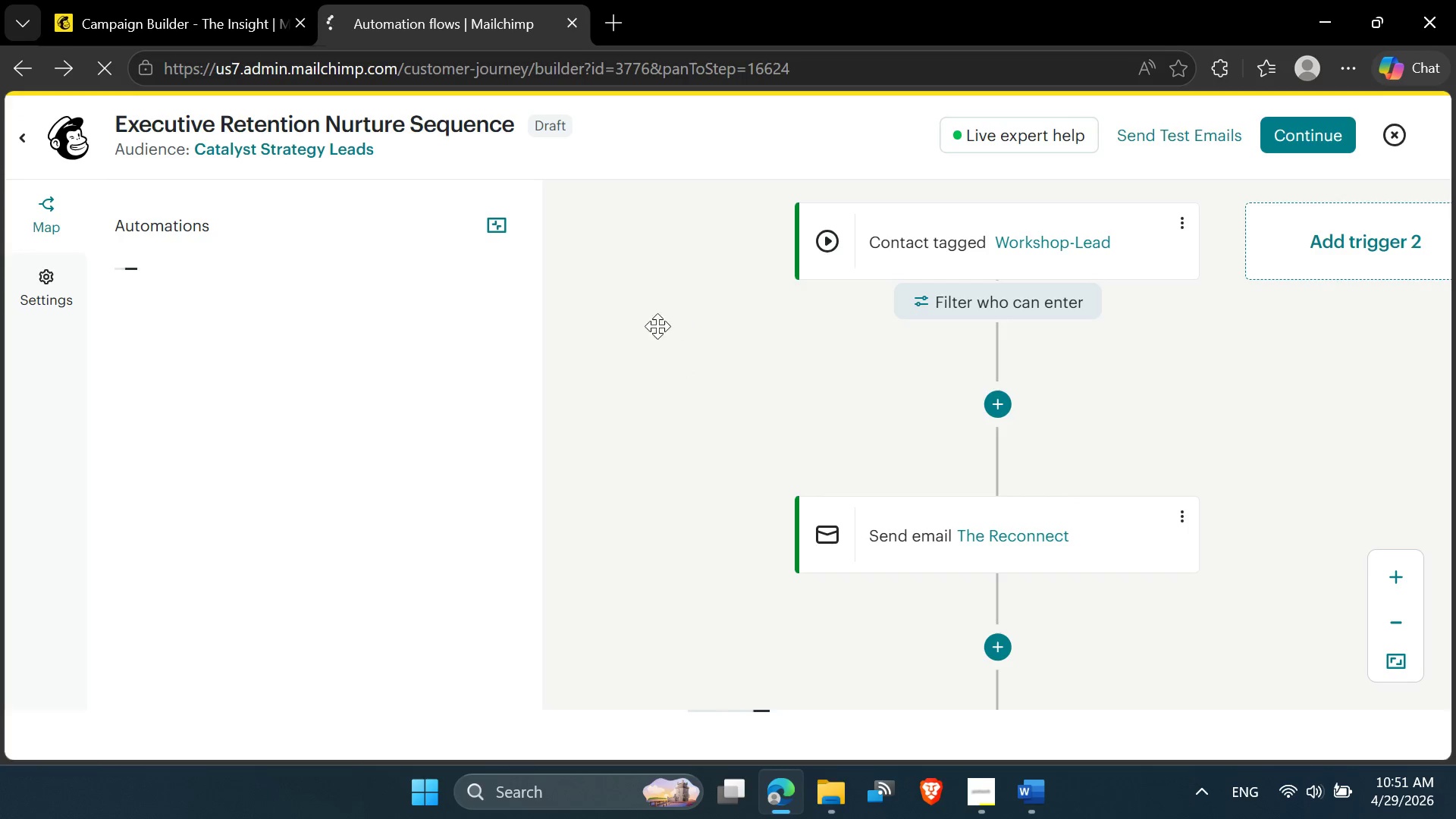 
mouse_move([40, 140])
 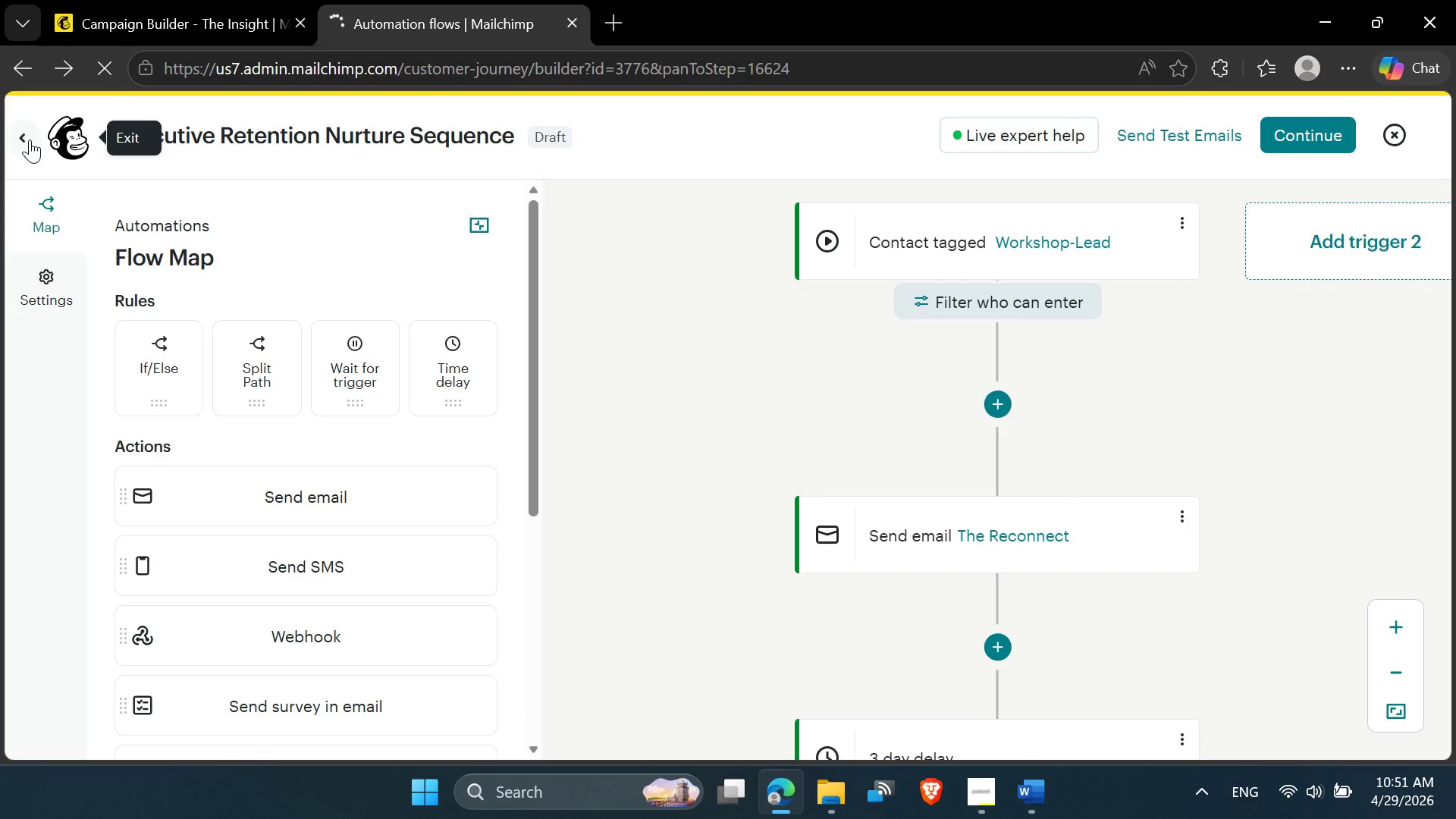 
left_click([30, 140])
 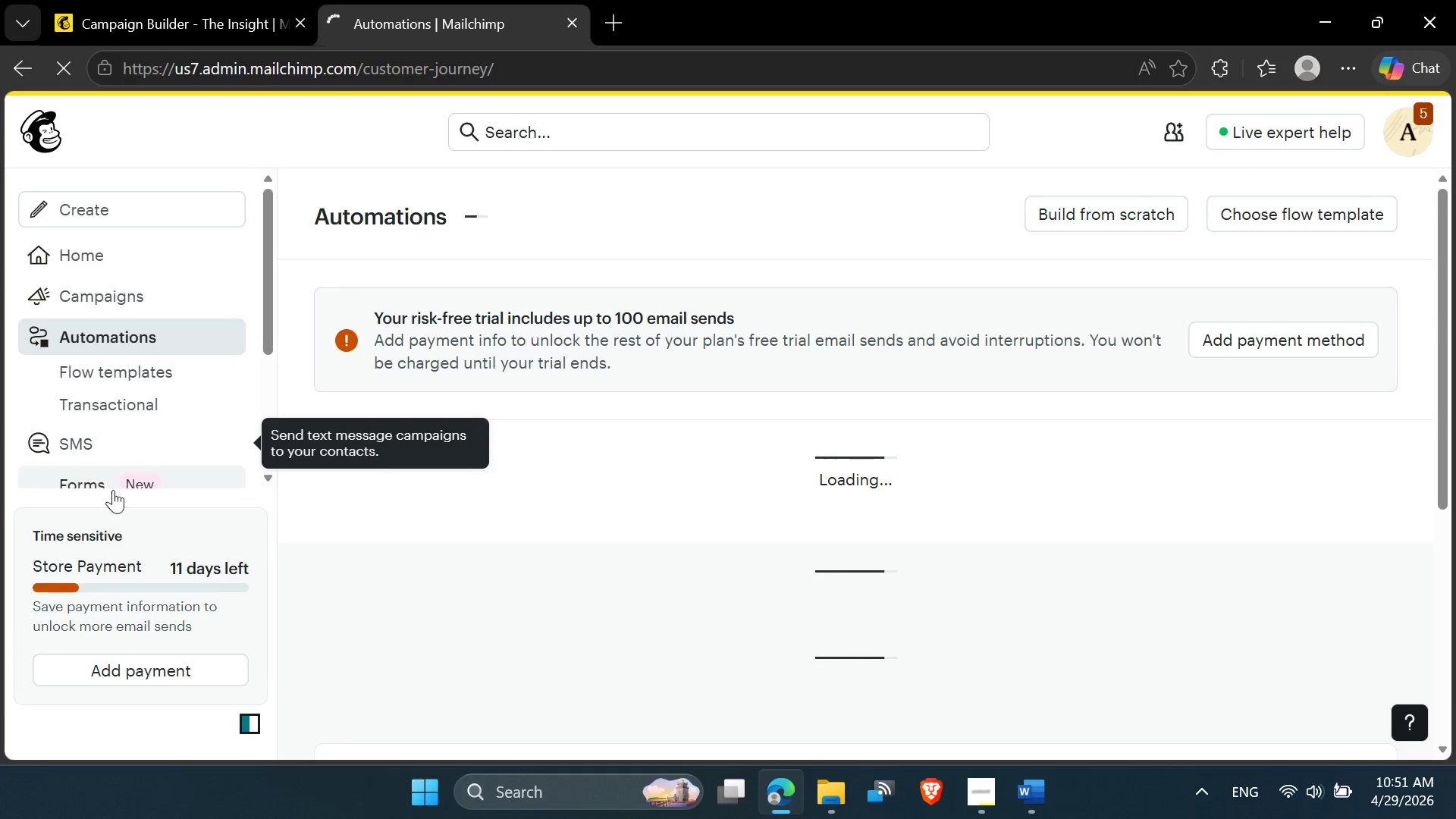 
scroll: coordinate [180, 379], scroll_direction: down, amount: 3.0
 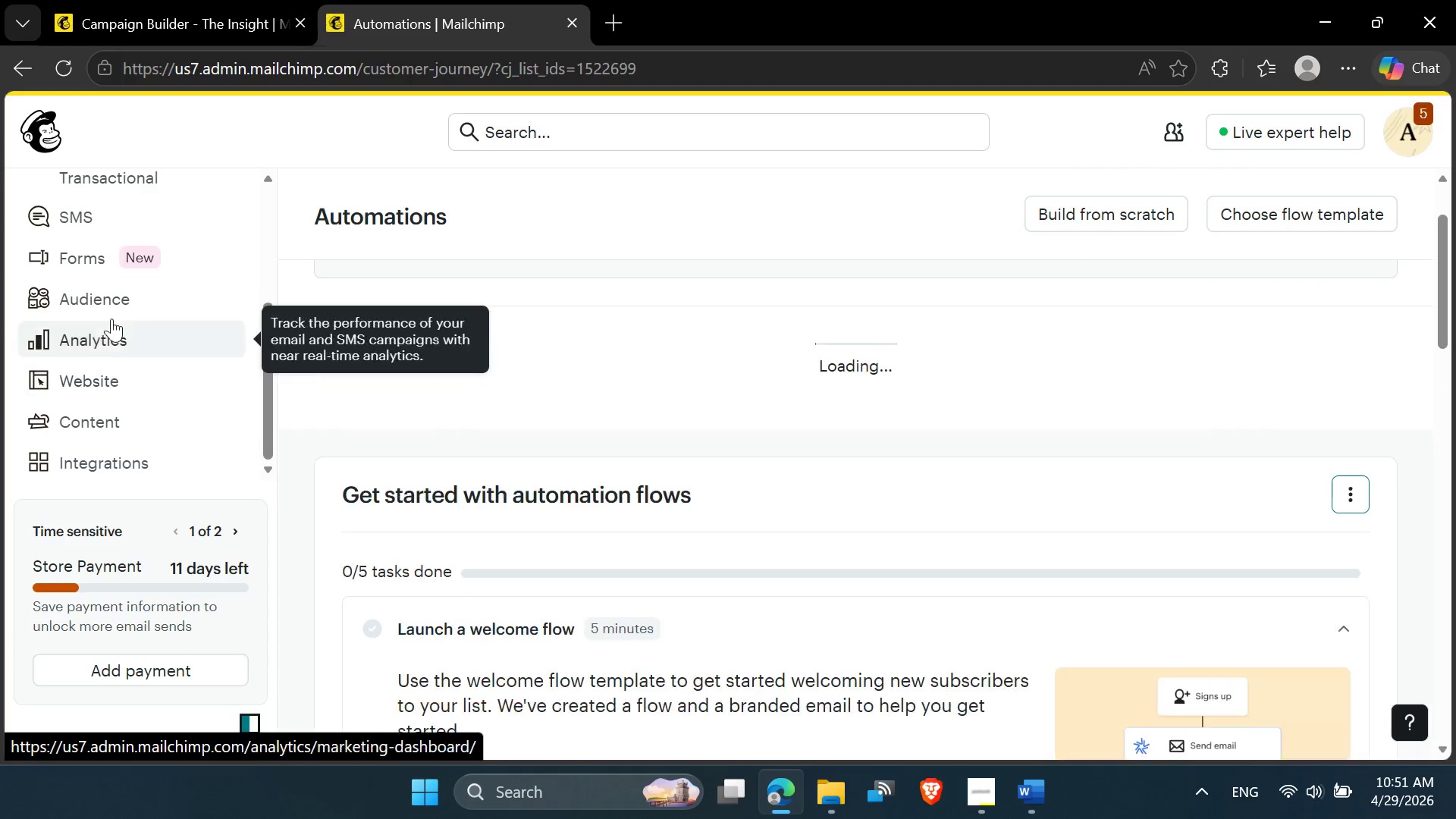 
left_click([111, 312])
 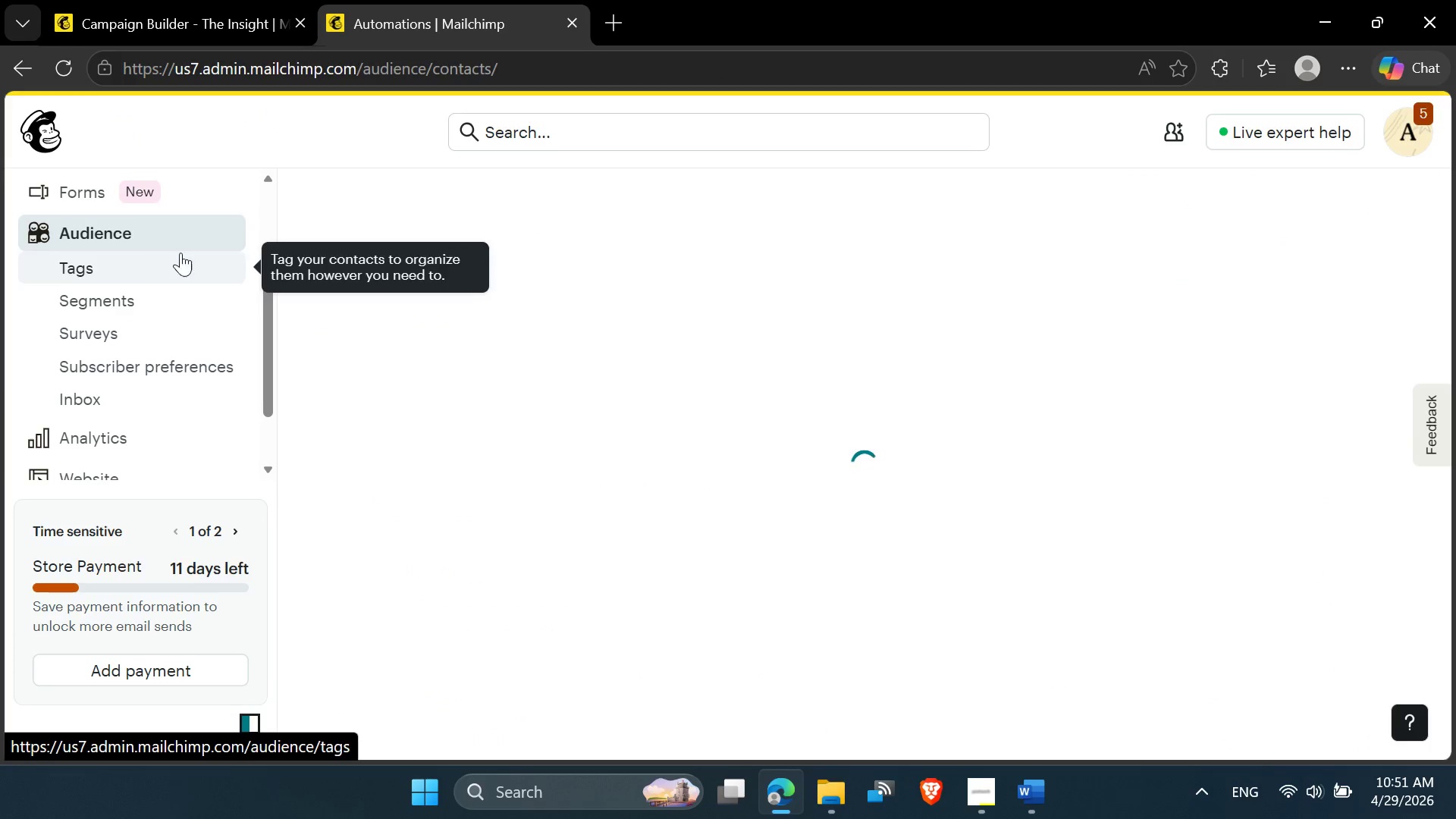 
mouse_move([1100, 312])
 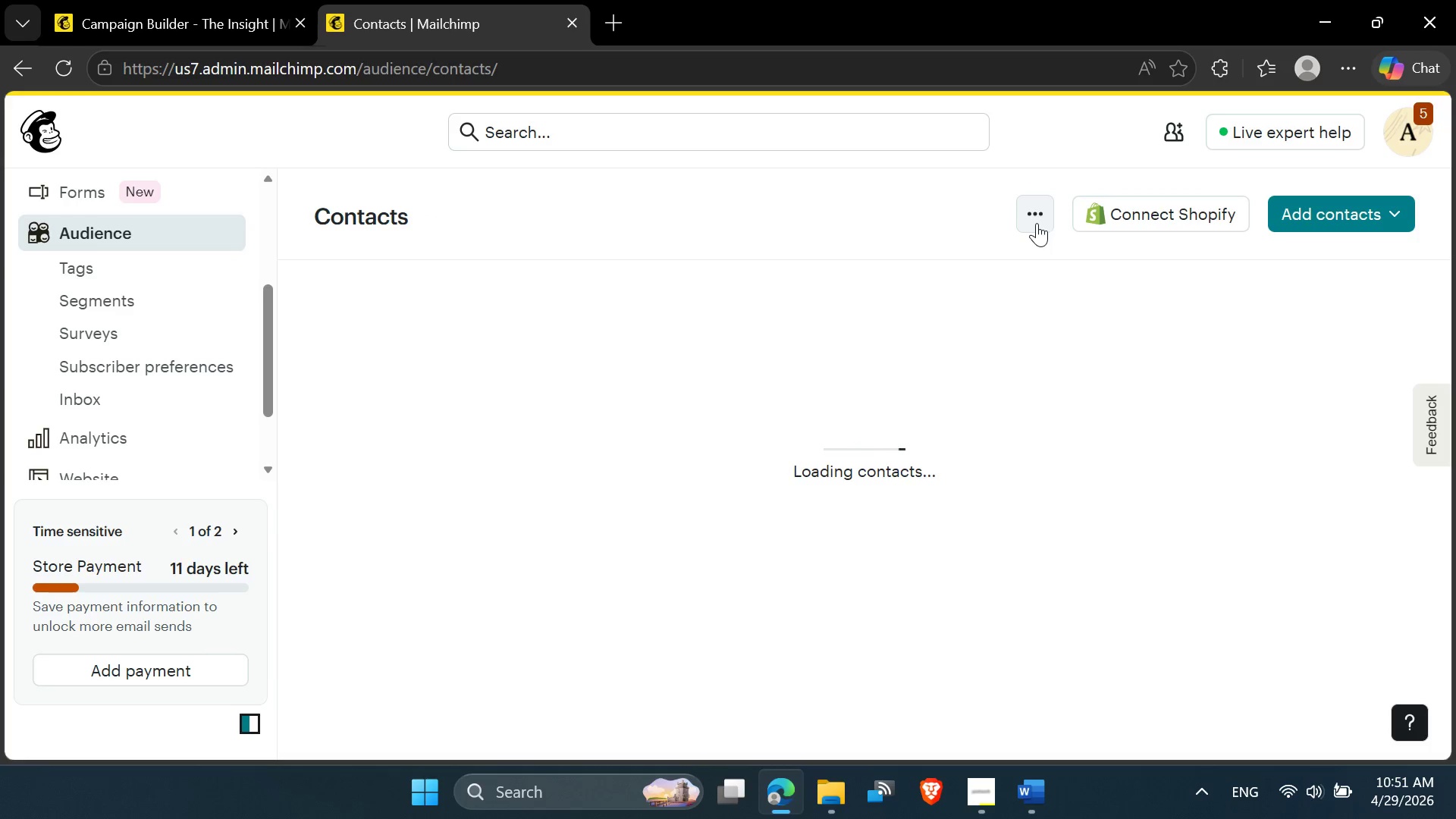 
left_click([1037, 223])
 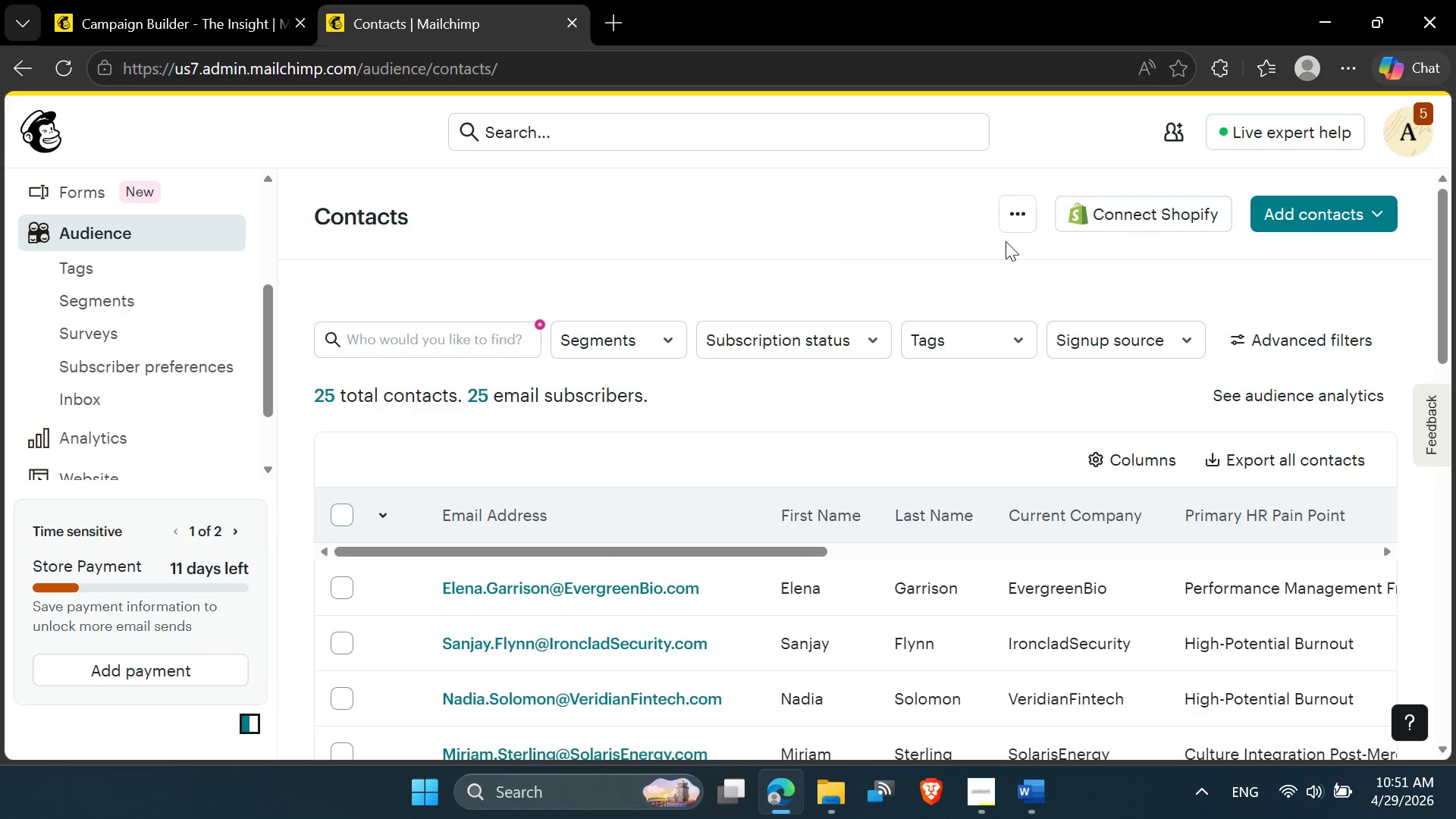 
left_click([1018, 215])
 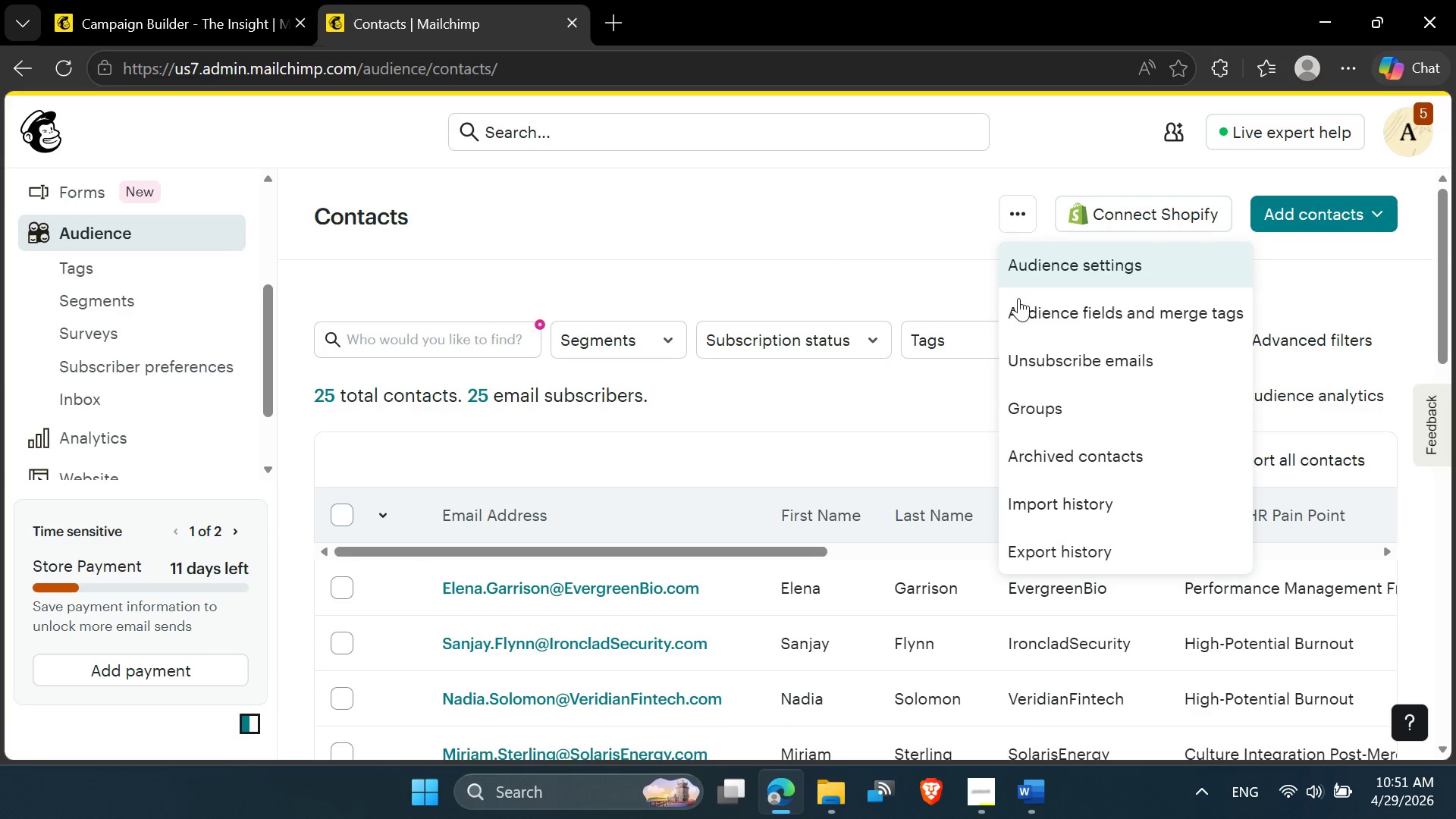 
left_click([1022, 314])
 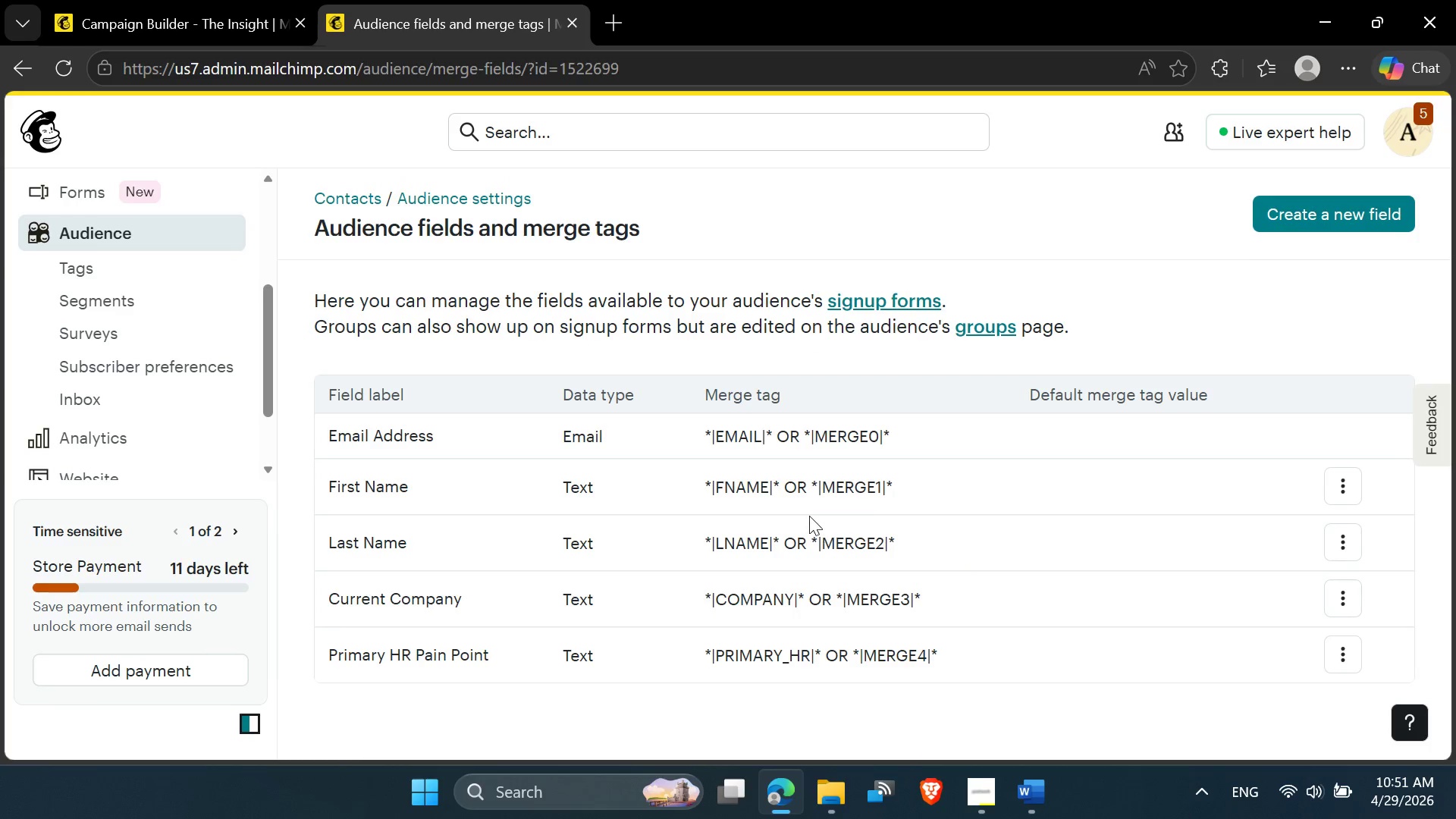 
scroll: coordinate [622, 587], scroll_direction: down, amount: 1.0
 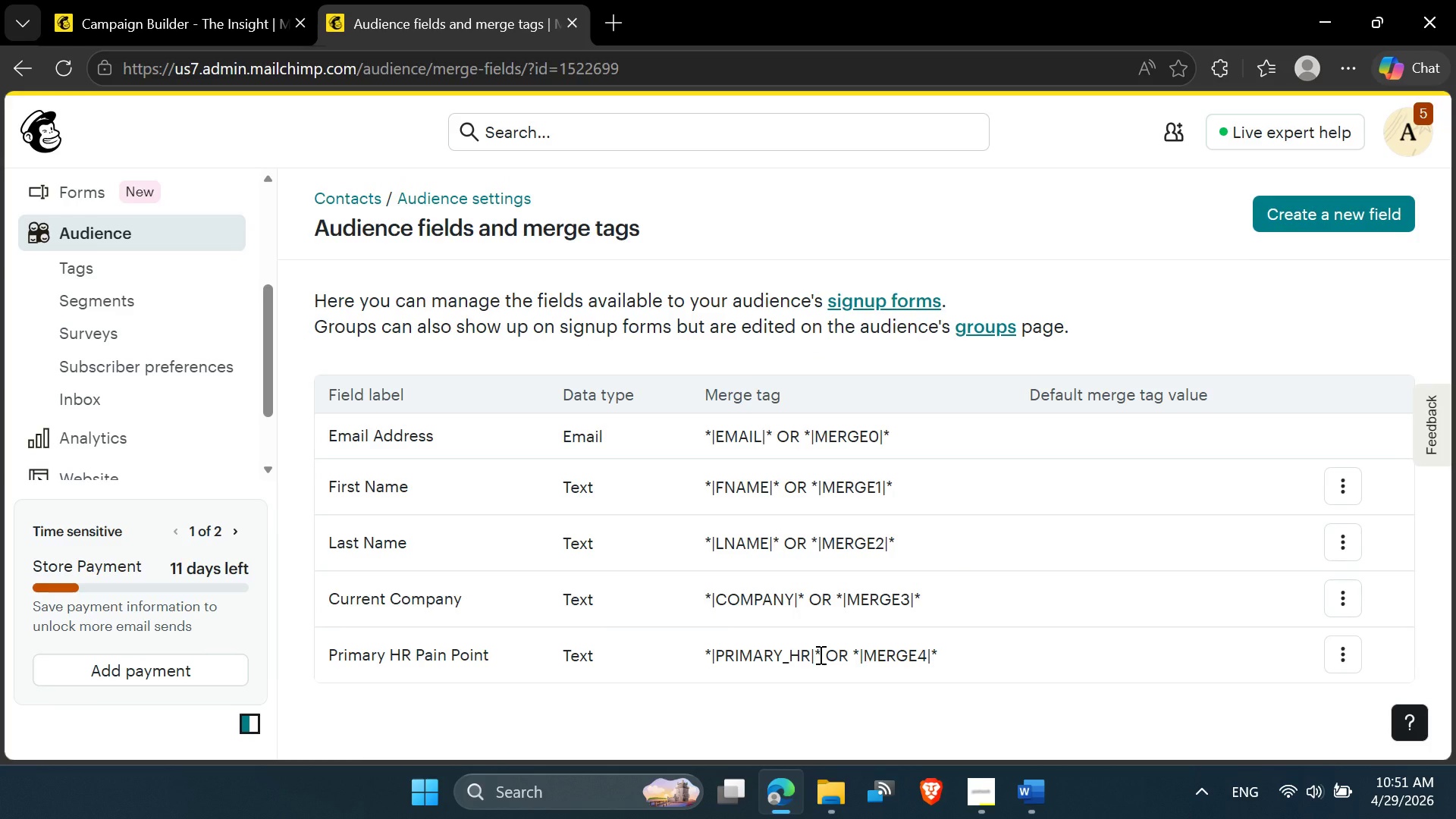 
left_click_drag(start_coordinate=[819, 654], to_coordinate=[687, 645])
 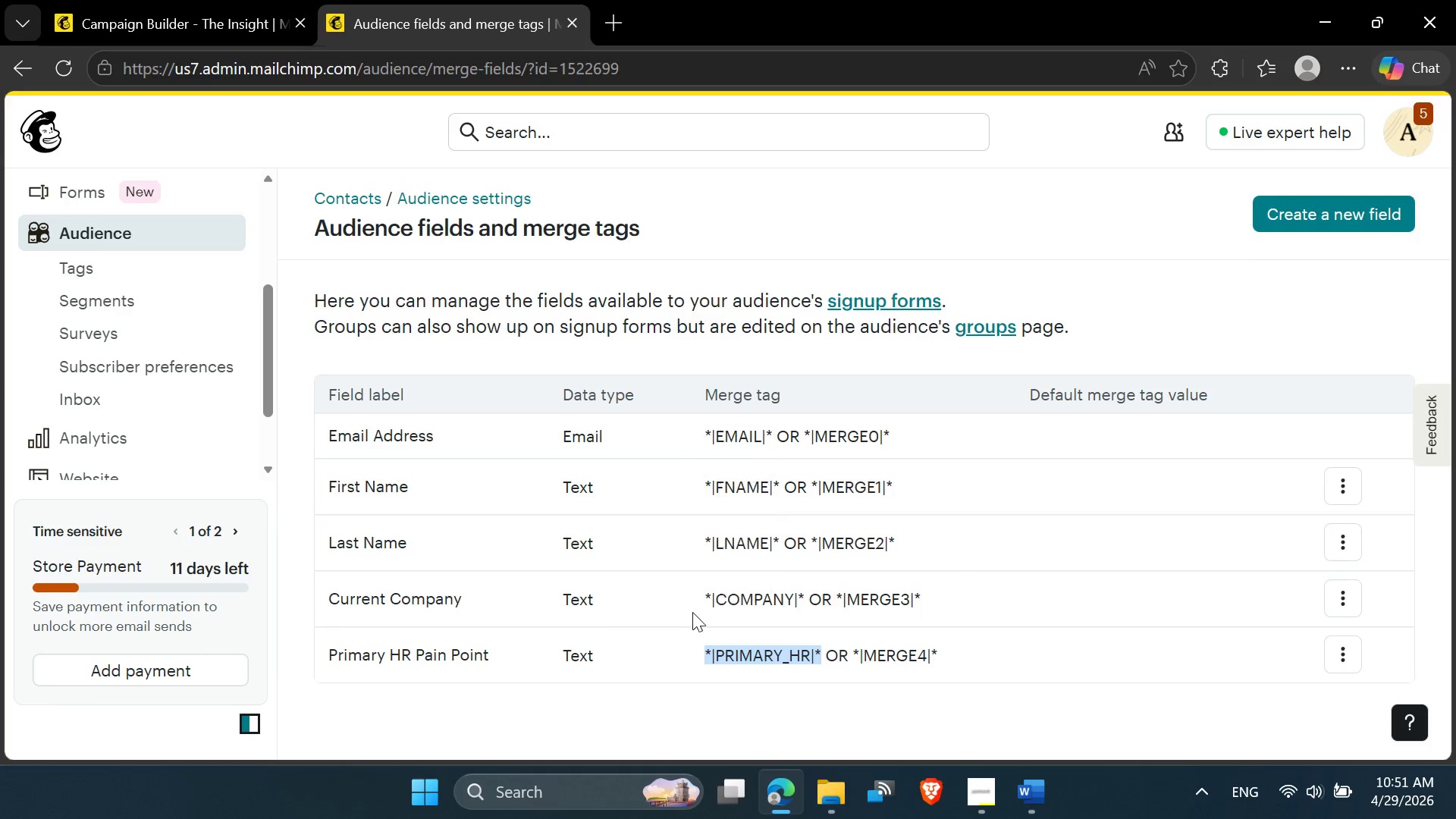 
key(Control+C)
 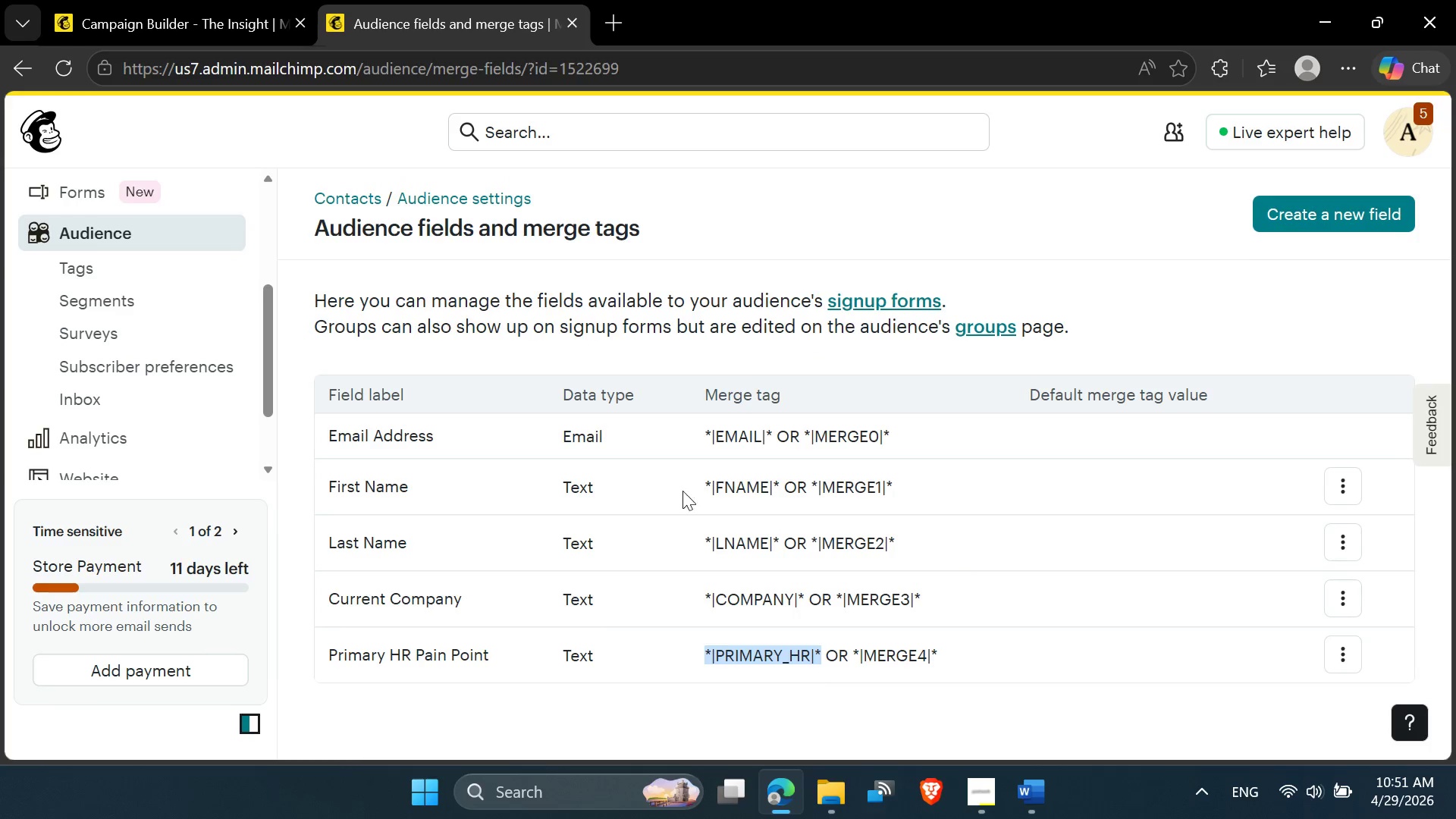 
left_click([214, 0])
 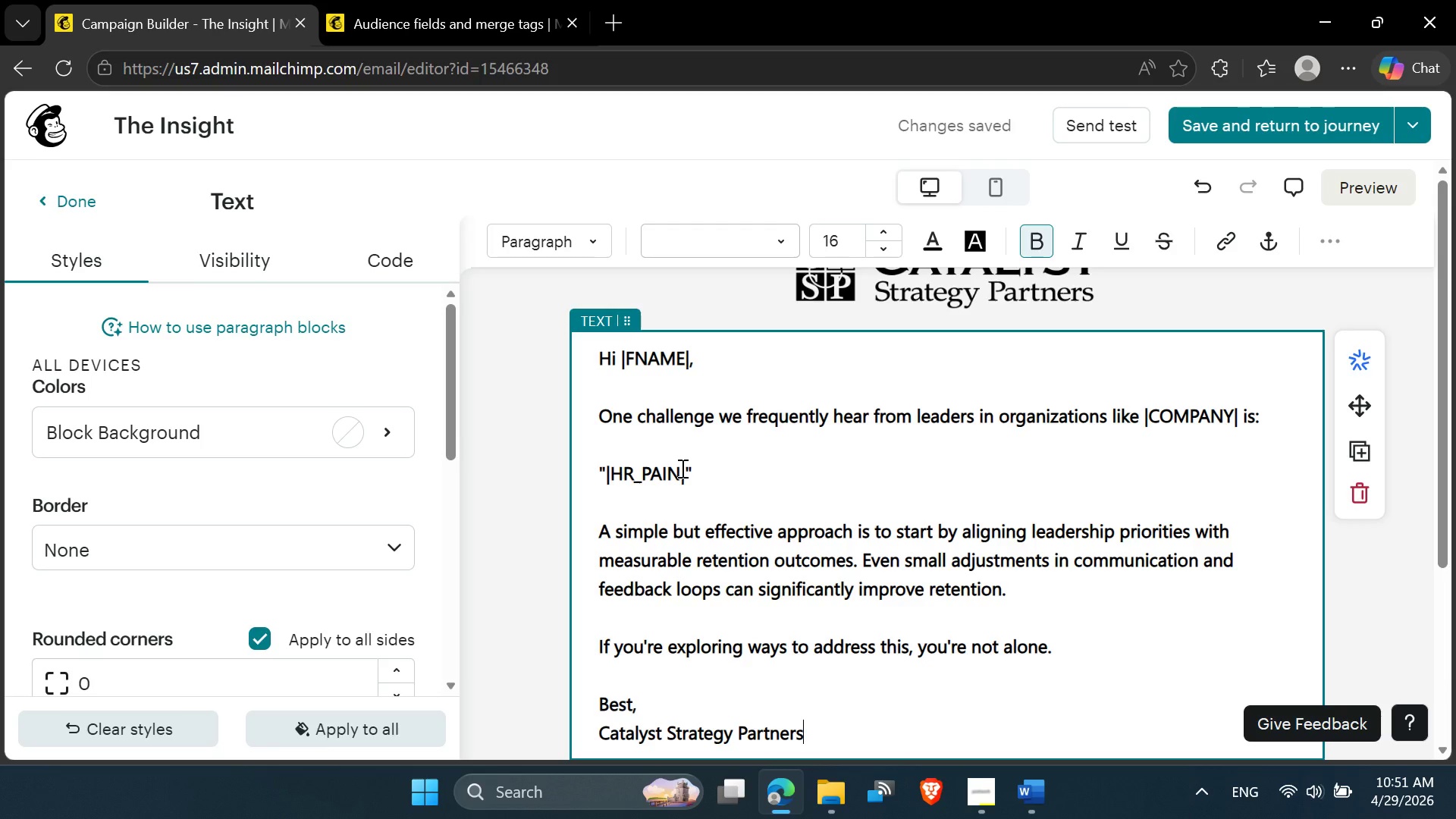 
left_click_drag(start_coordinate=[686, 473], to_coordinate=[606, 466])
 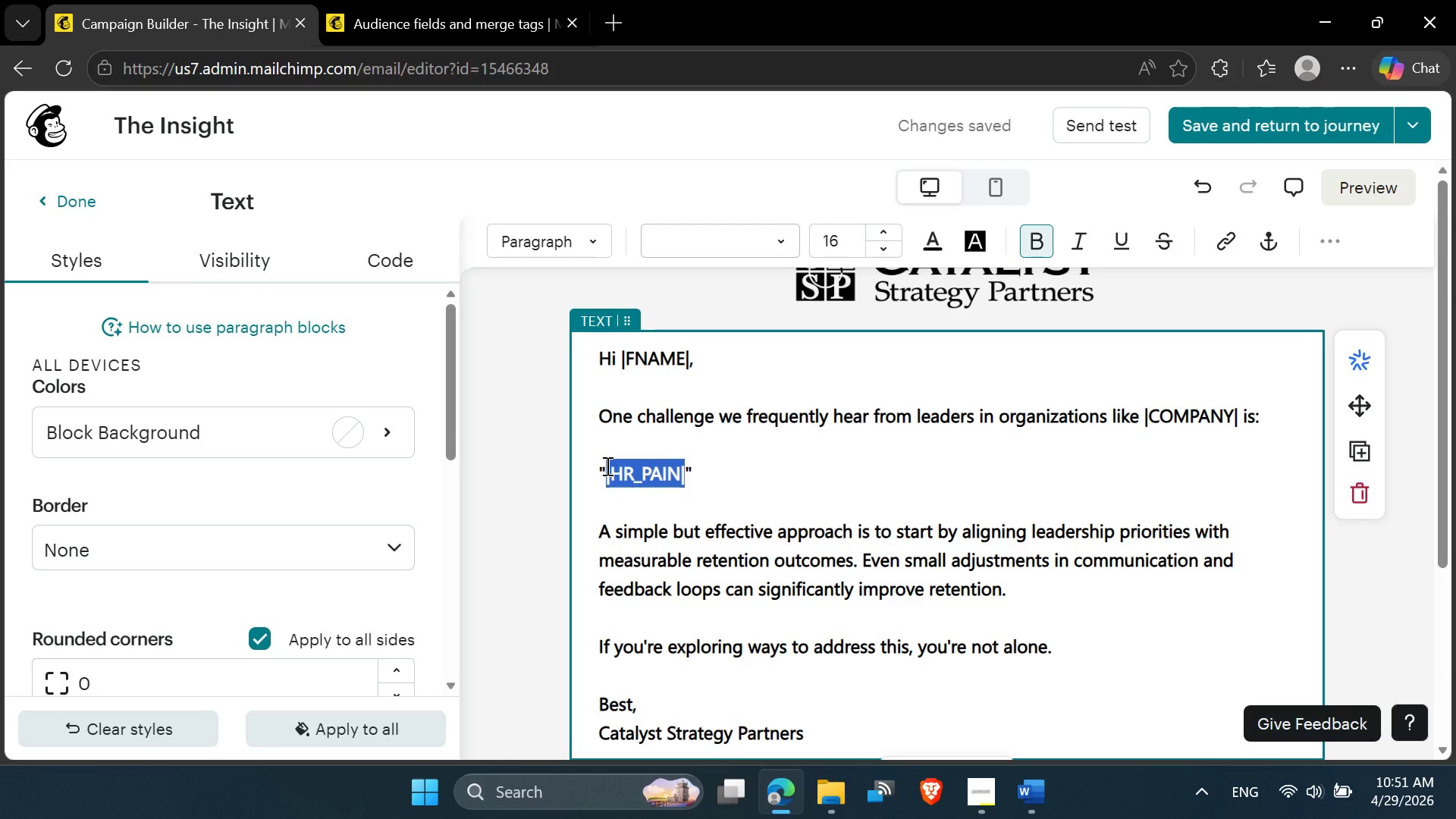 
key(Control+V)
 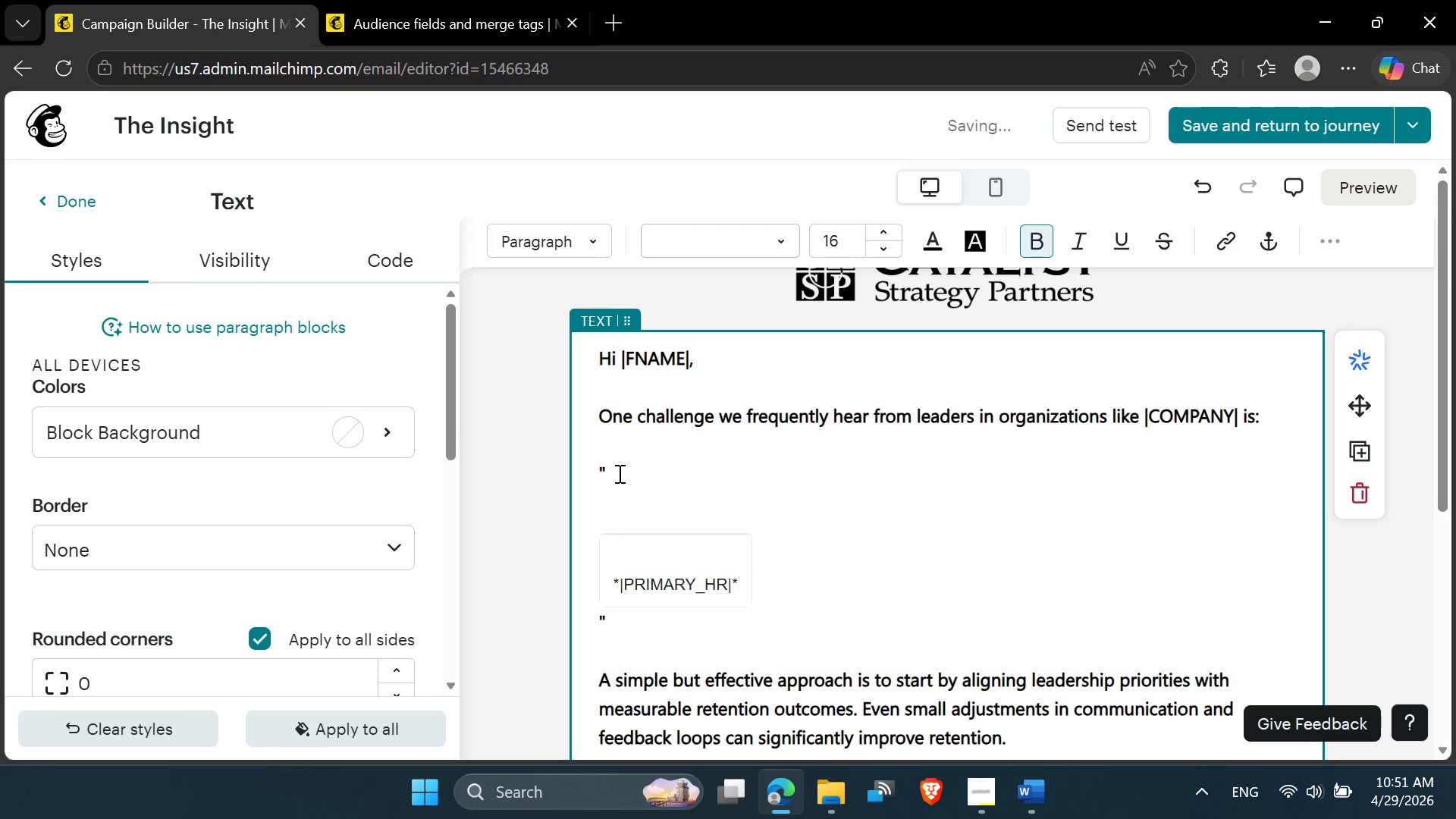 
left_click([618, 473])
 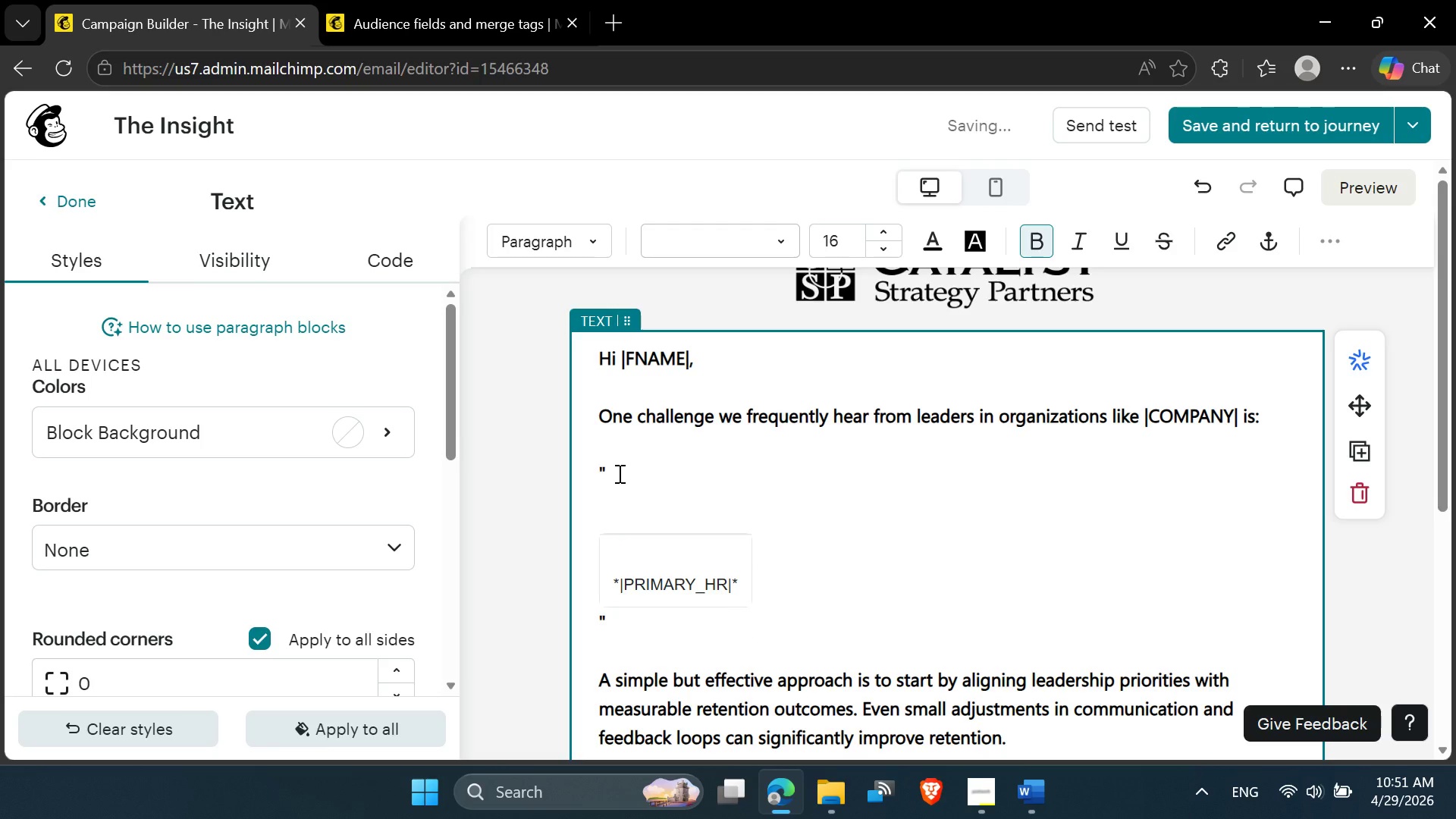 
key(Delete)
 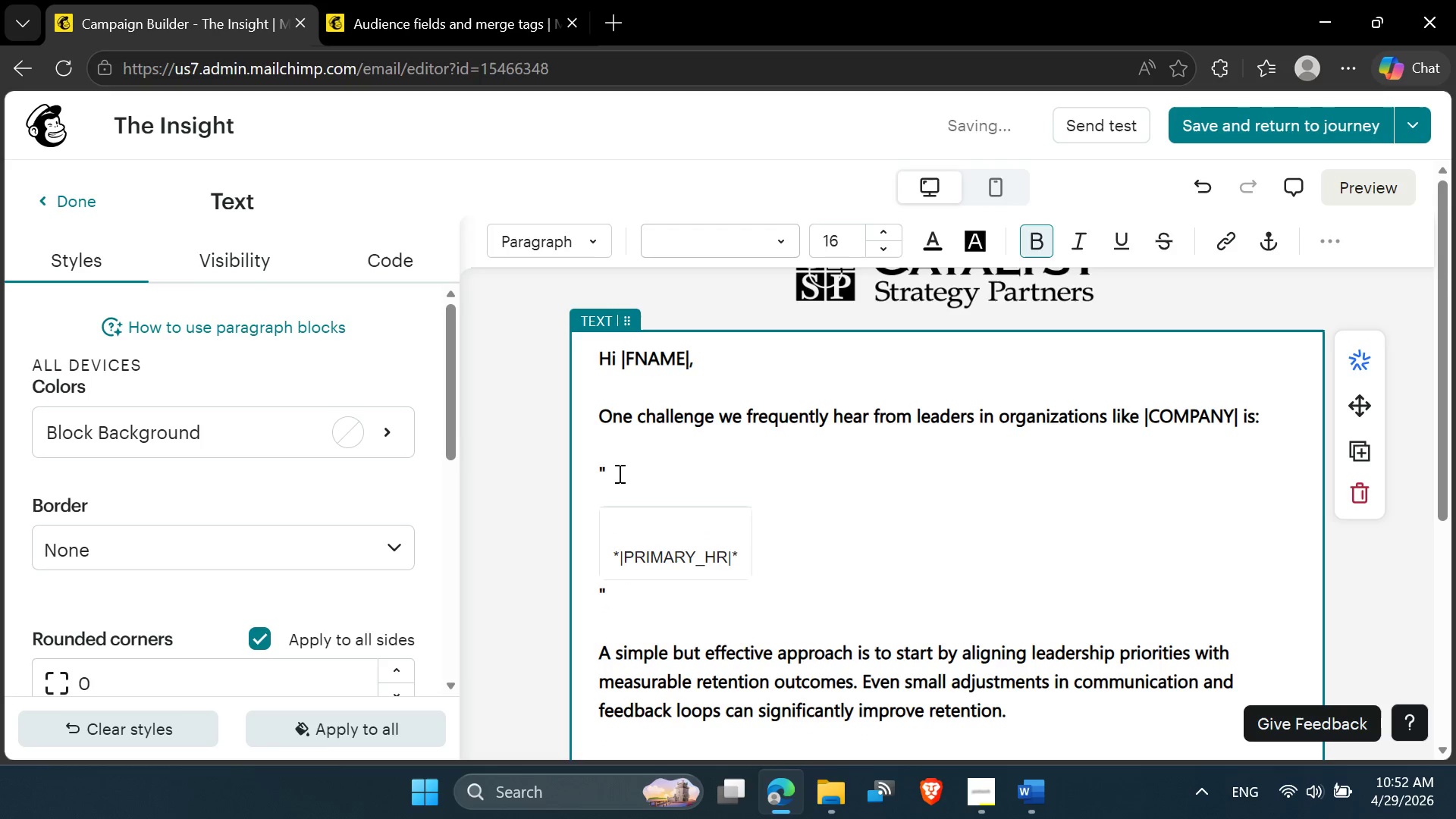 
key(Delete)
 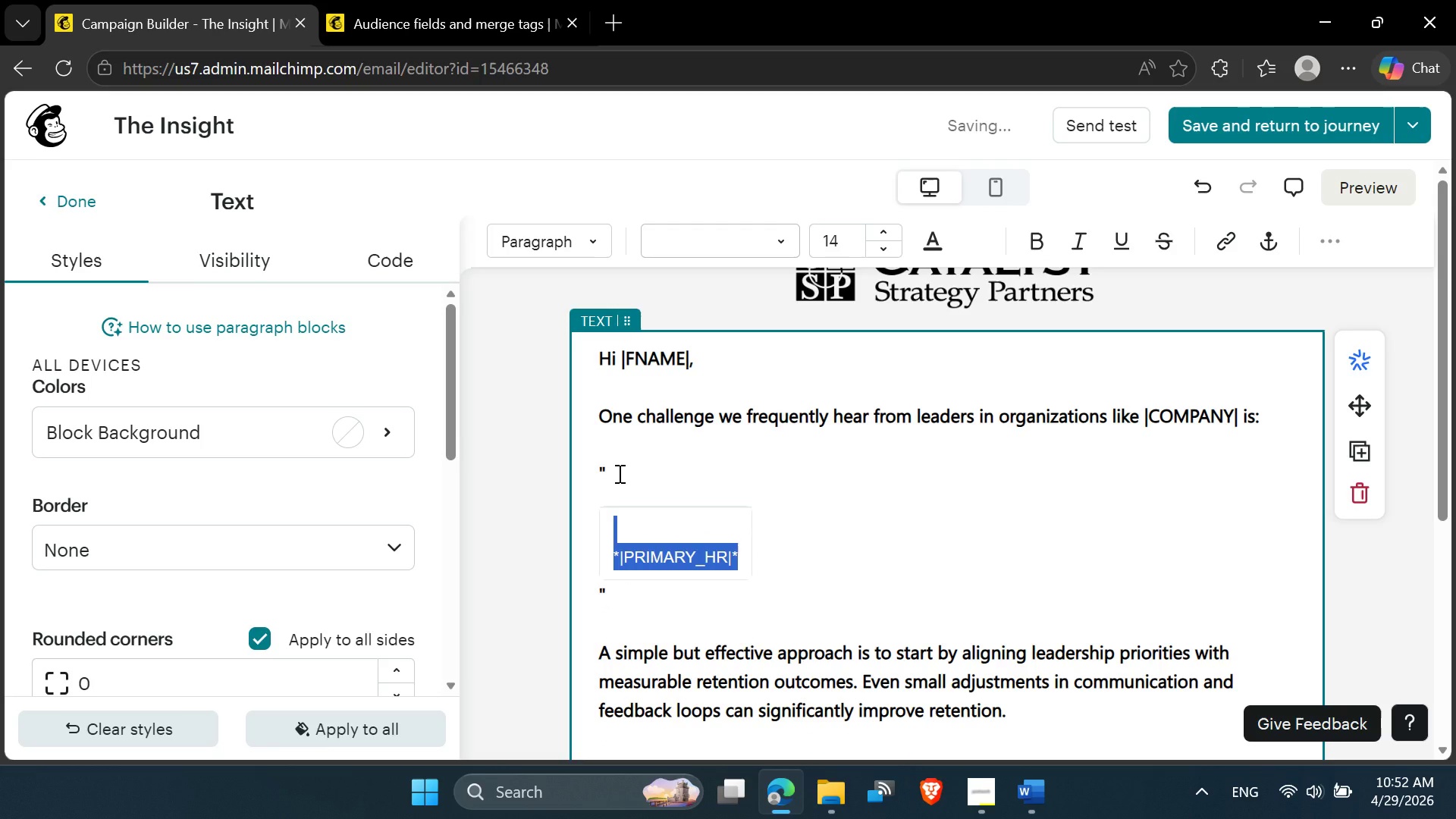 
key(Delete)
 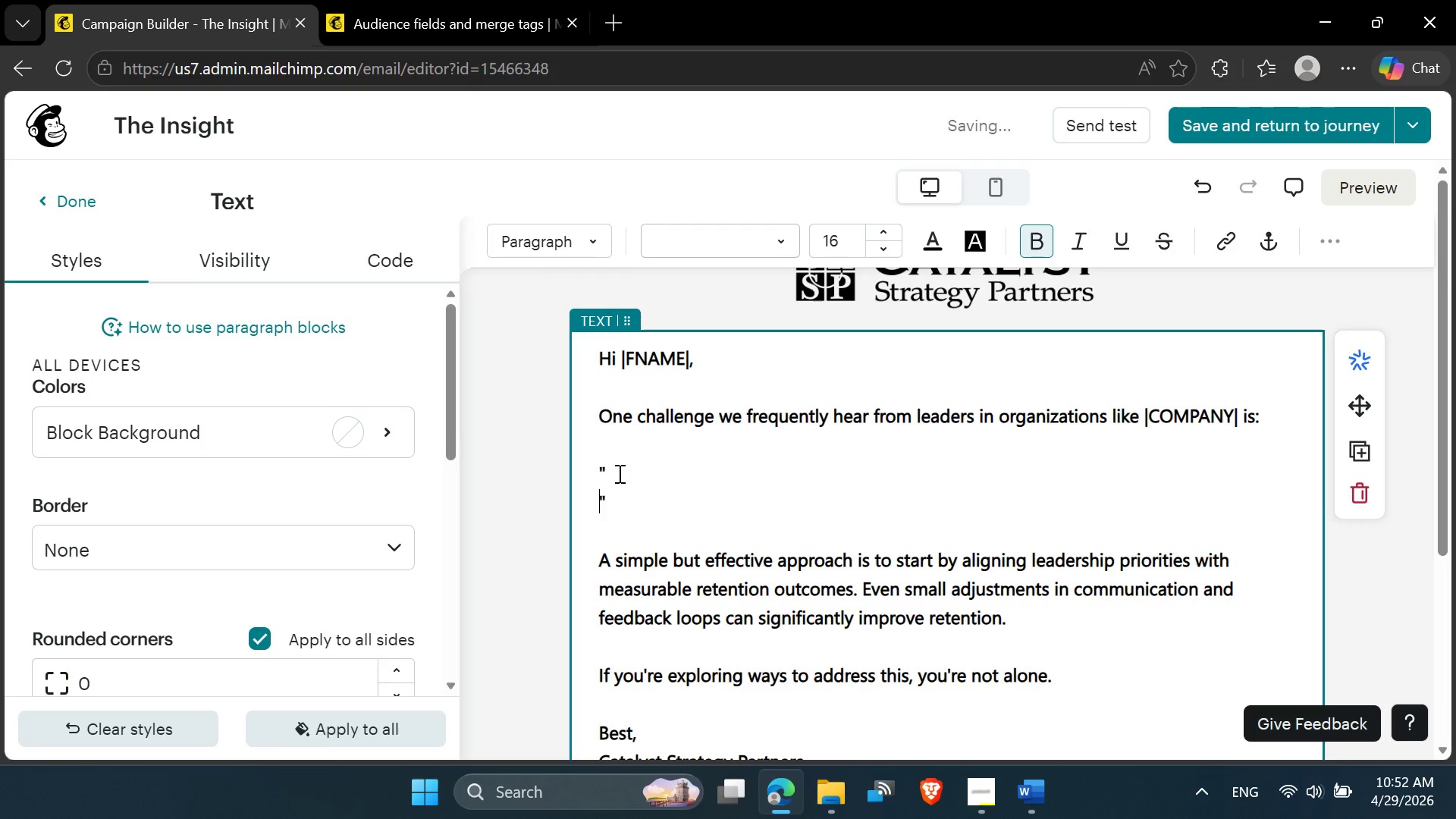 
key(Control+Z)
 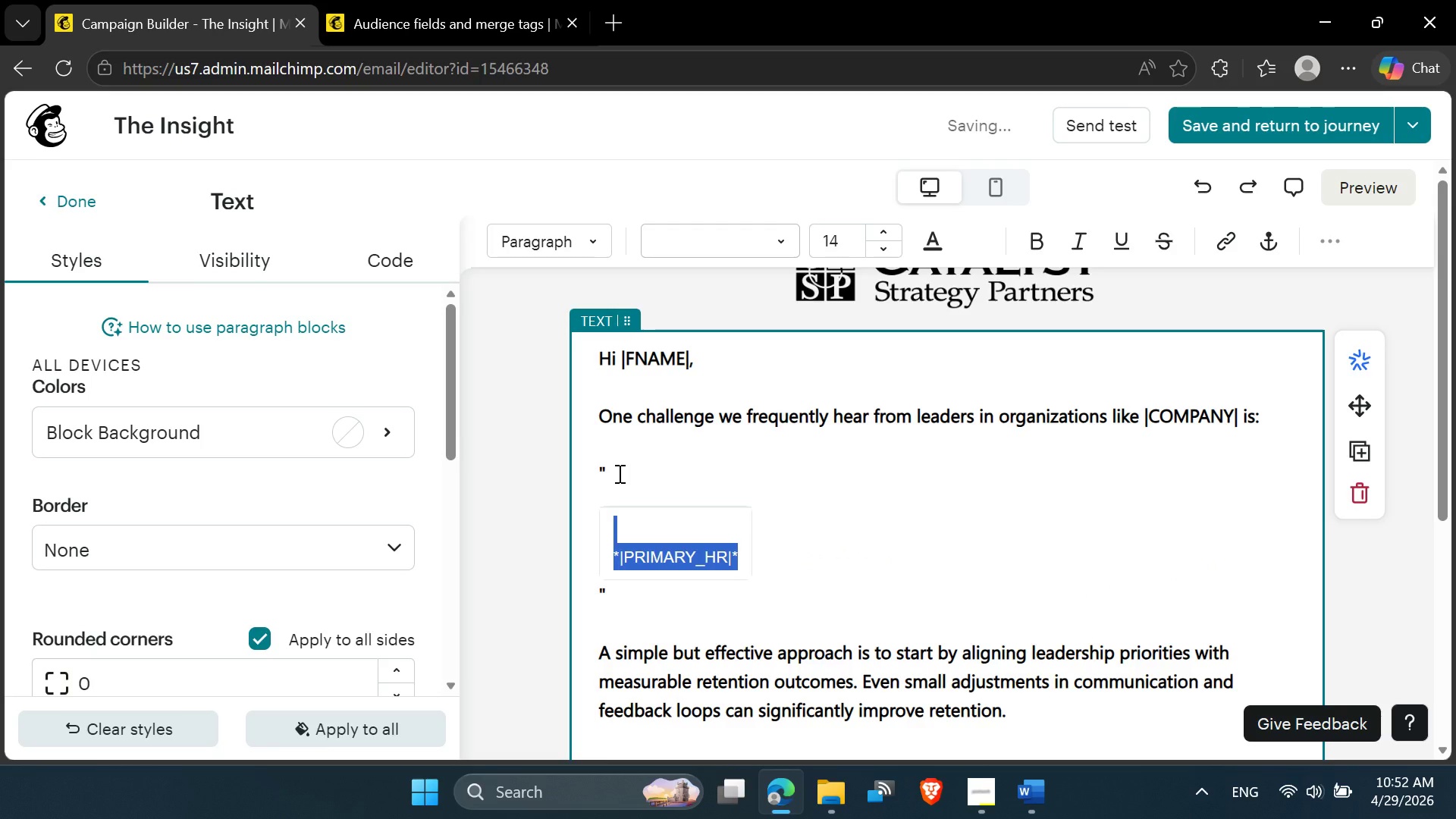 
key(Control+Z)
 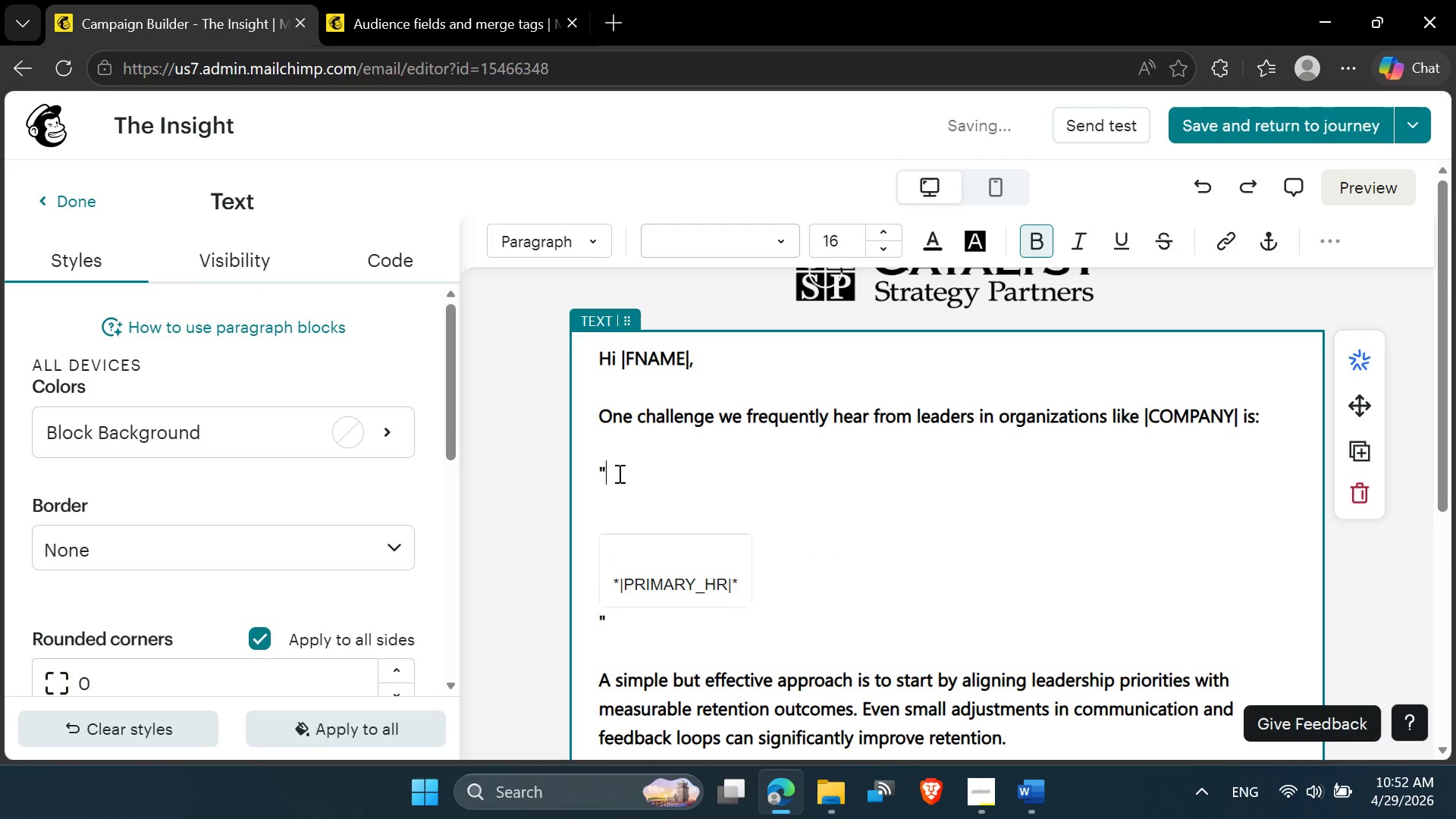 
key(Control+Z)
 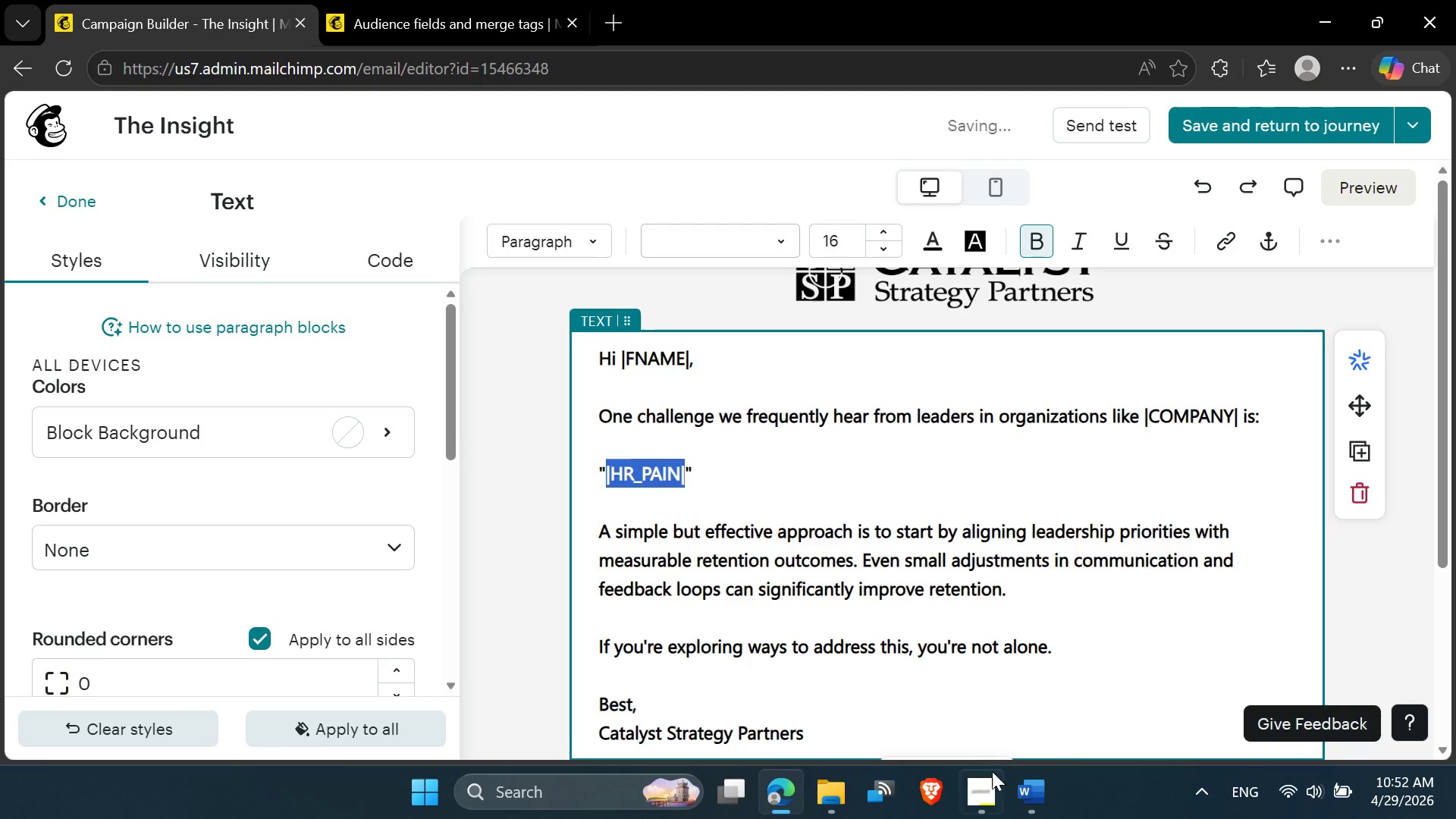 
left_click([1021, 799])
 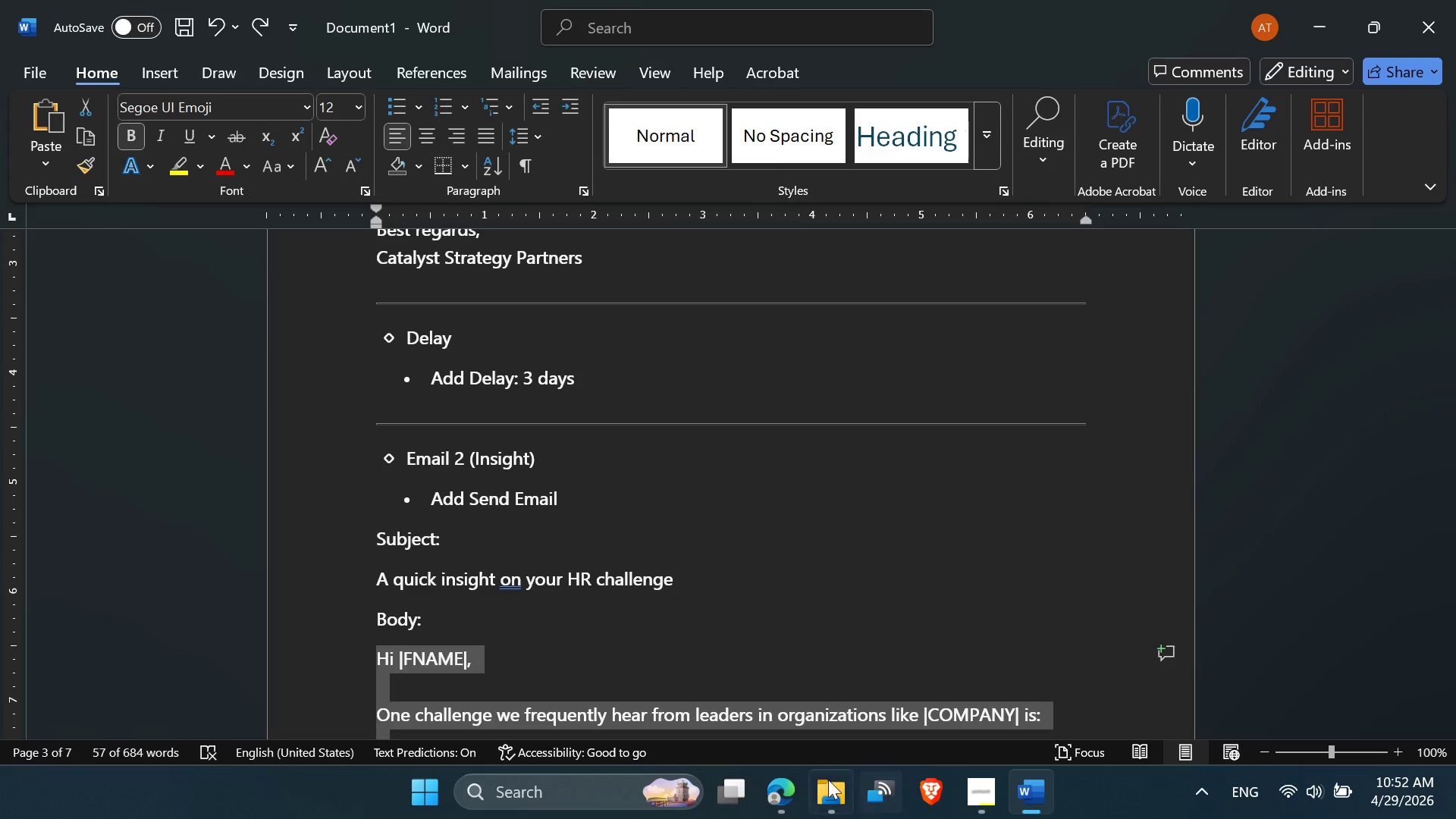 
left_click([763, 789])
 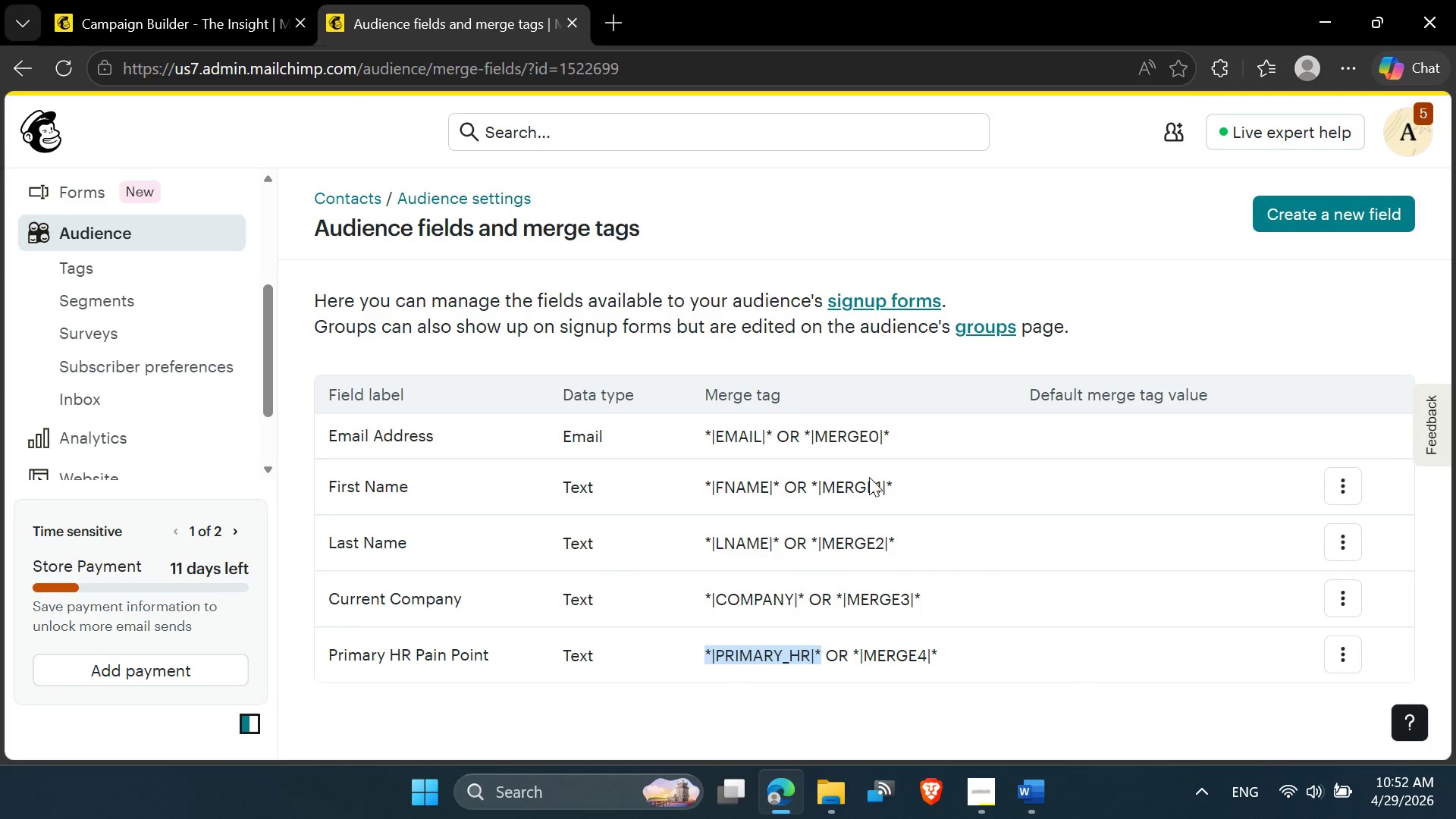 
left_click([840, 673])
 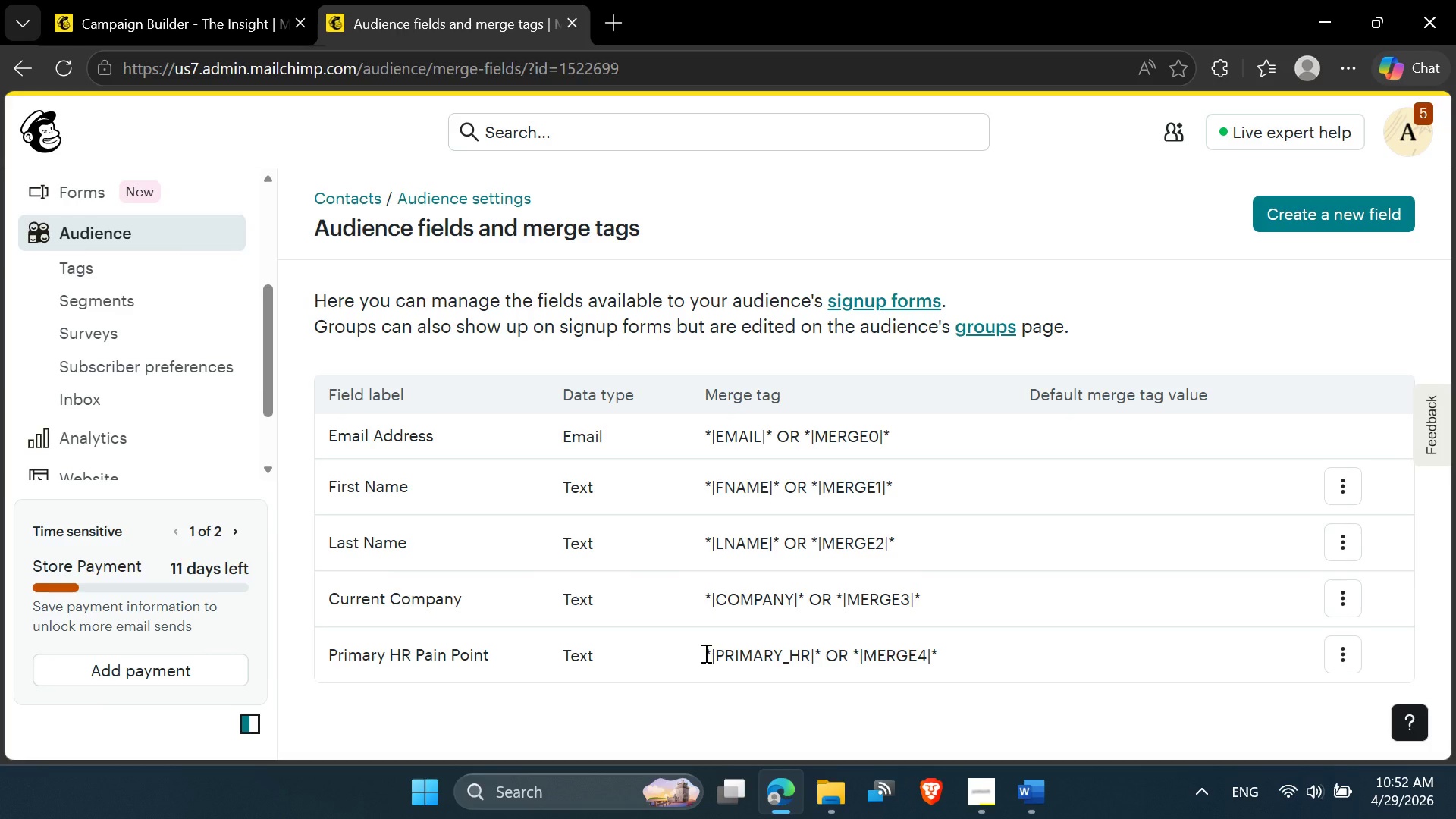 
left_click_drag(start_coordinate=[704, 653], to_coordinate=[821, 651])
 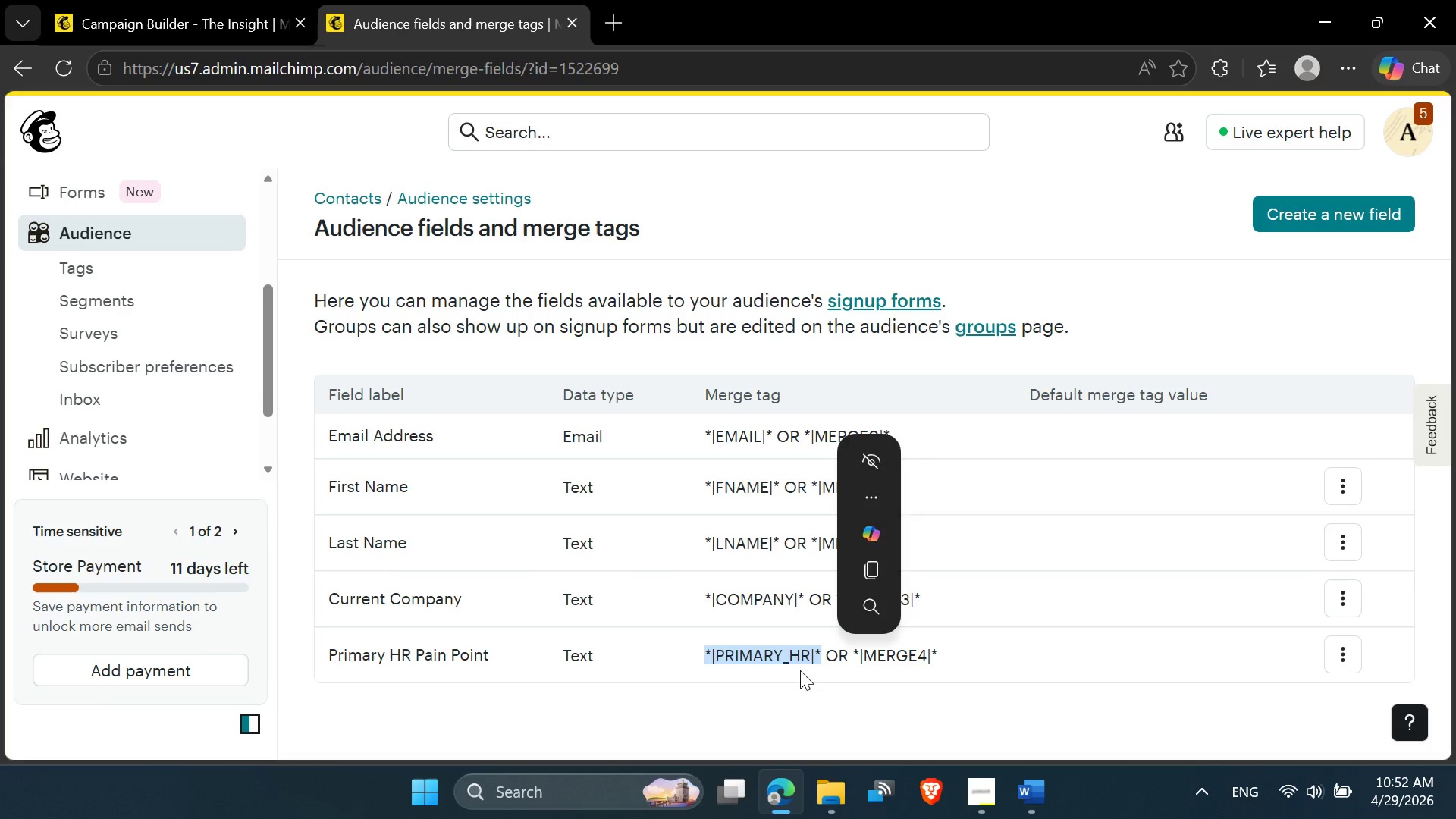 
key(Control+ControlLeft)
 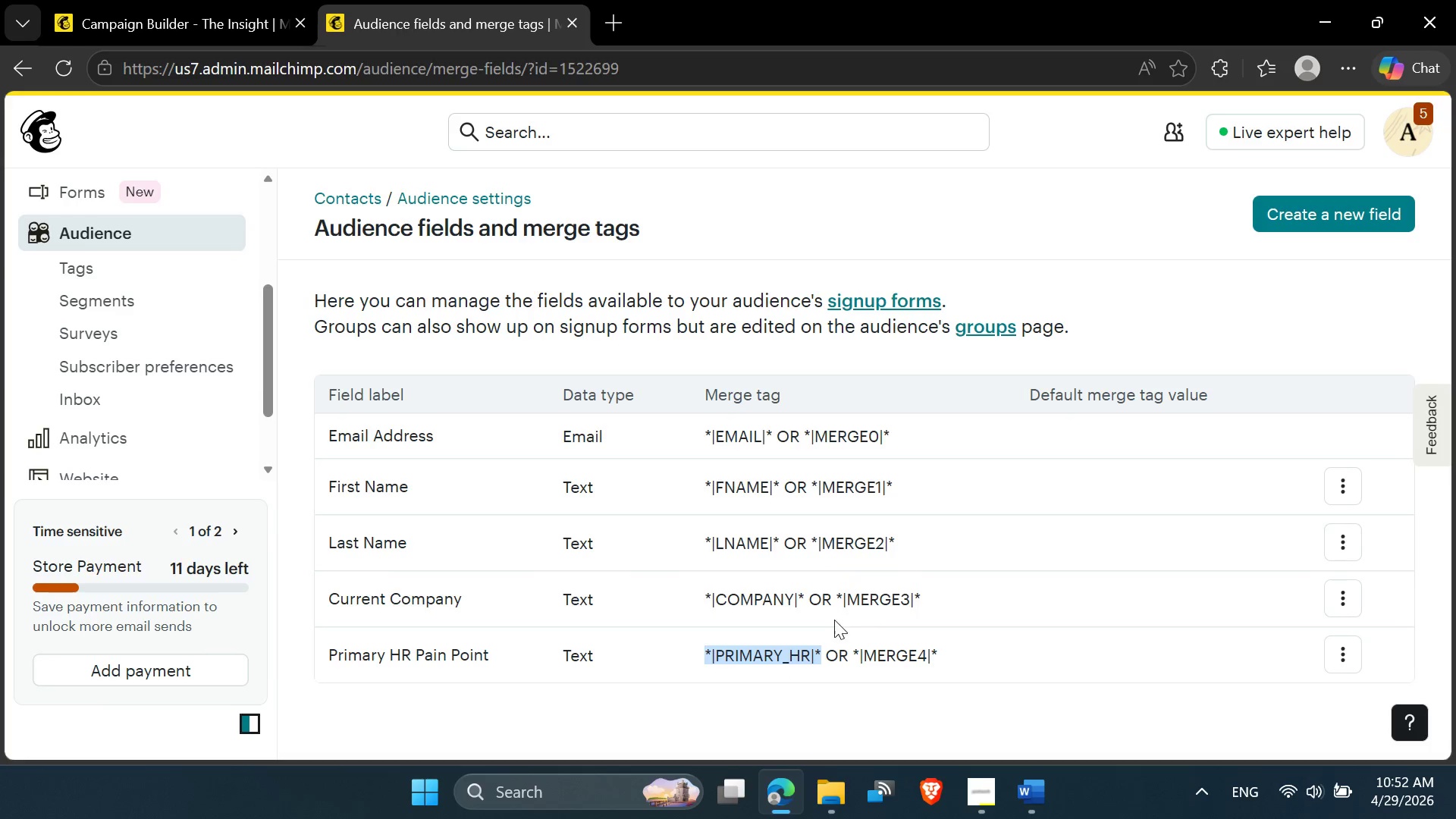 
key(Control+C)
 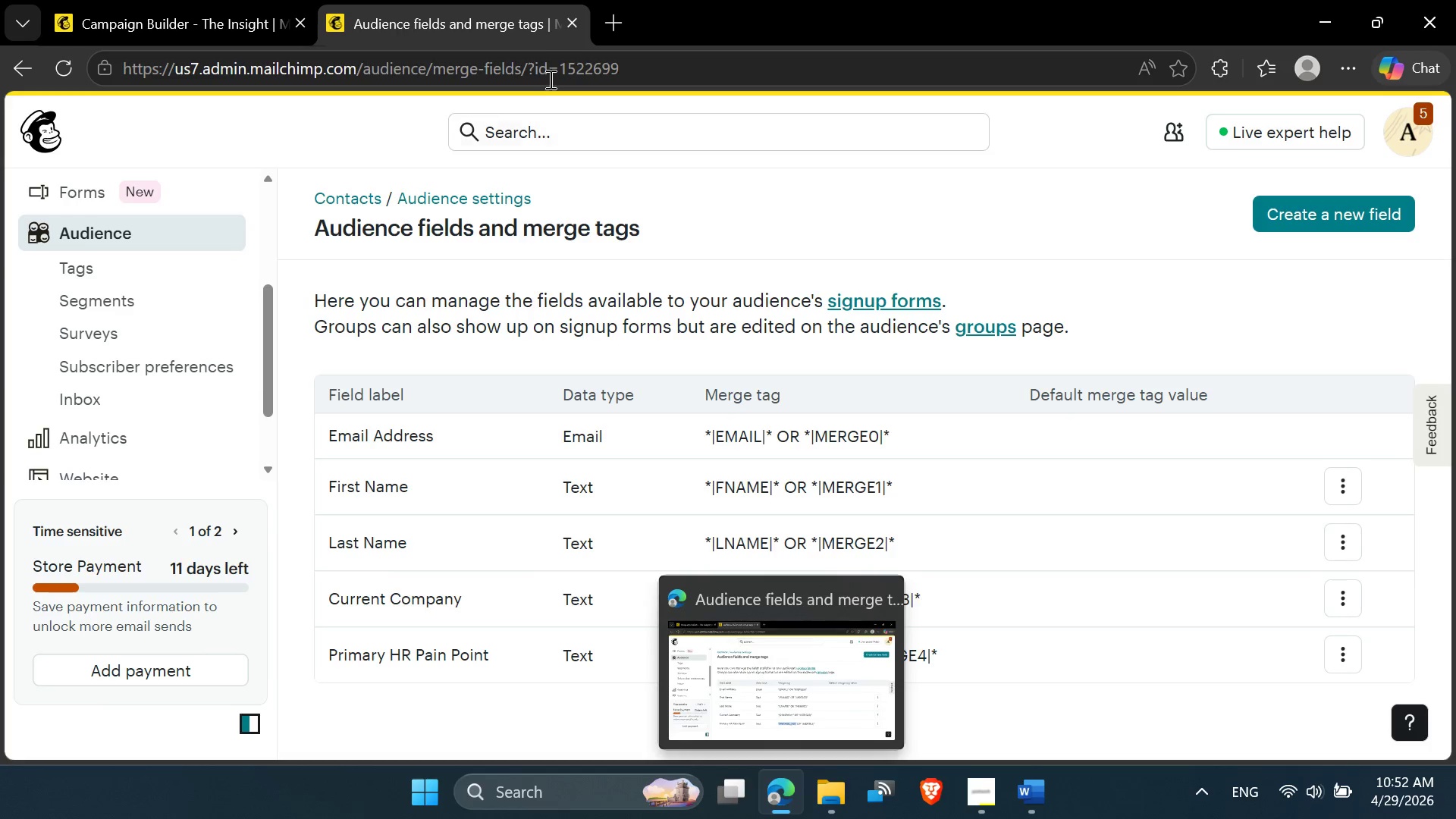 
left_click([624, 17])
 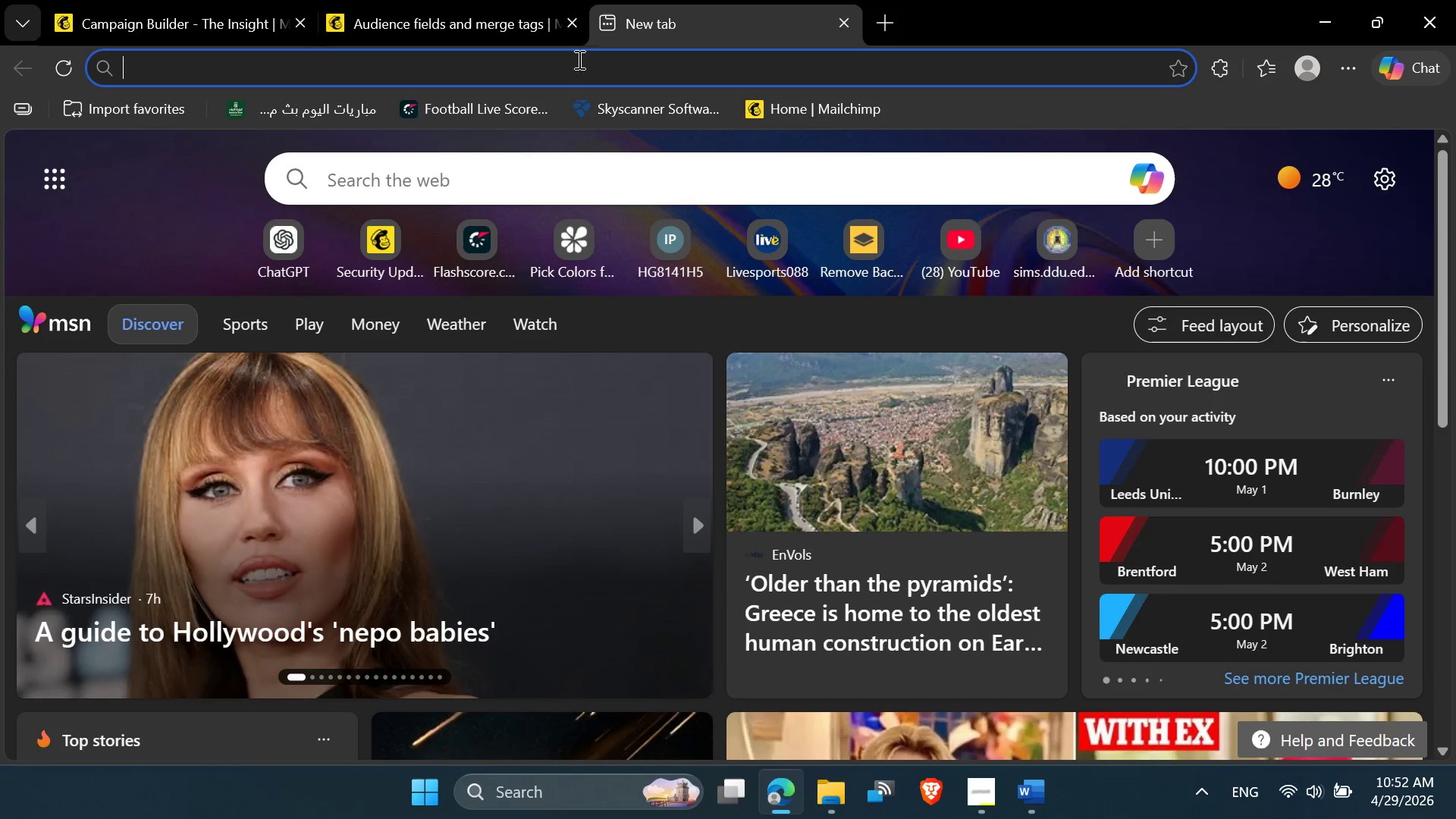 
left_click([571, 61])
 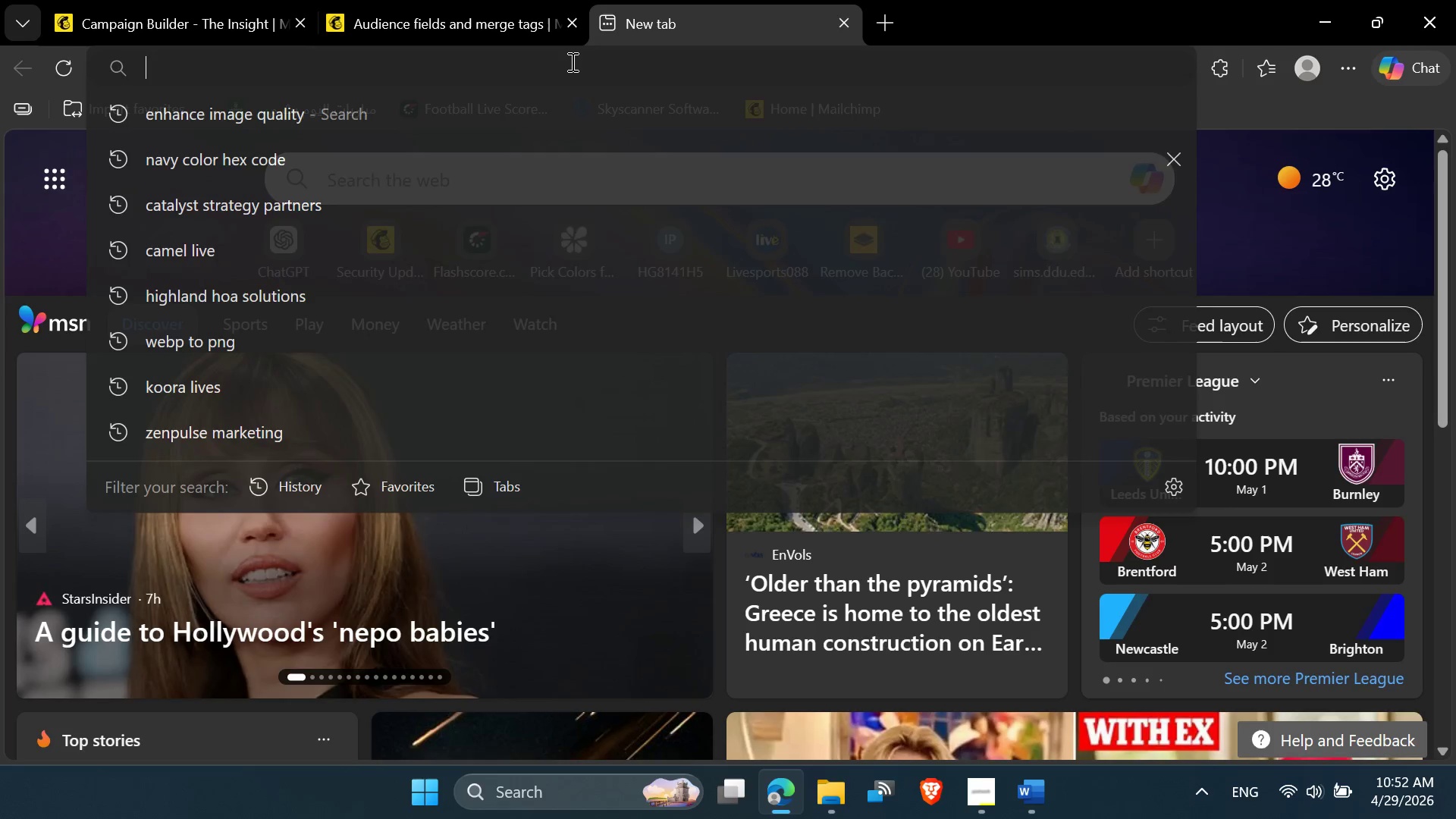 
key(Control+V)
 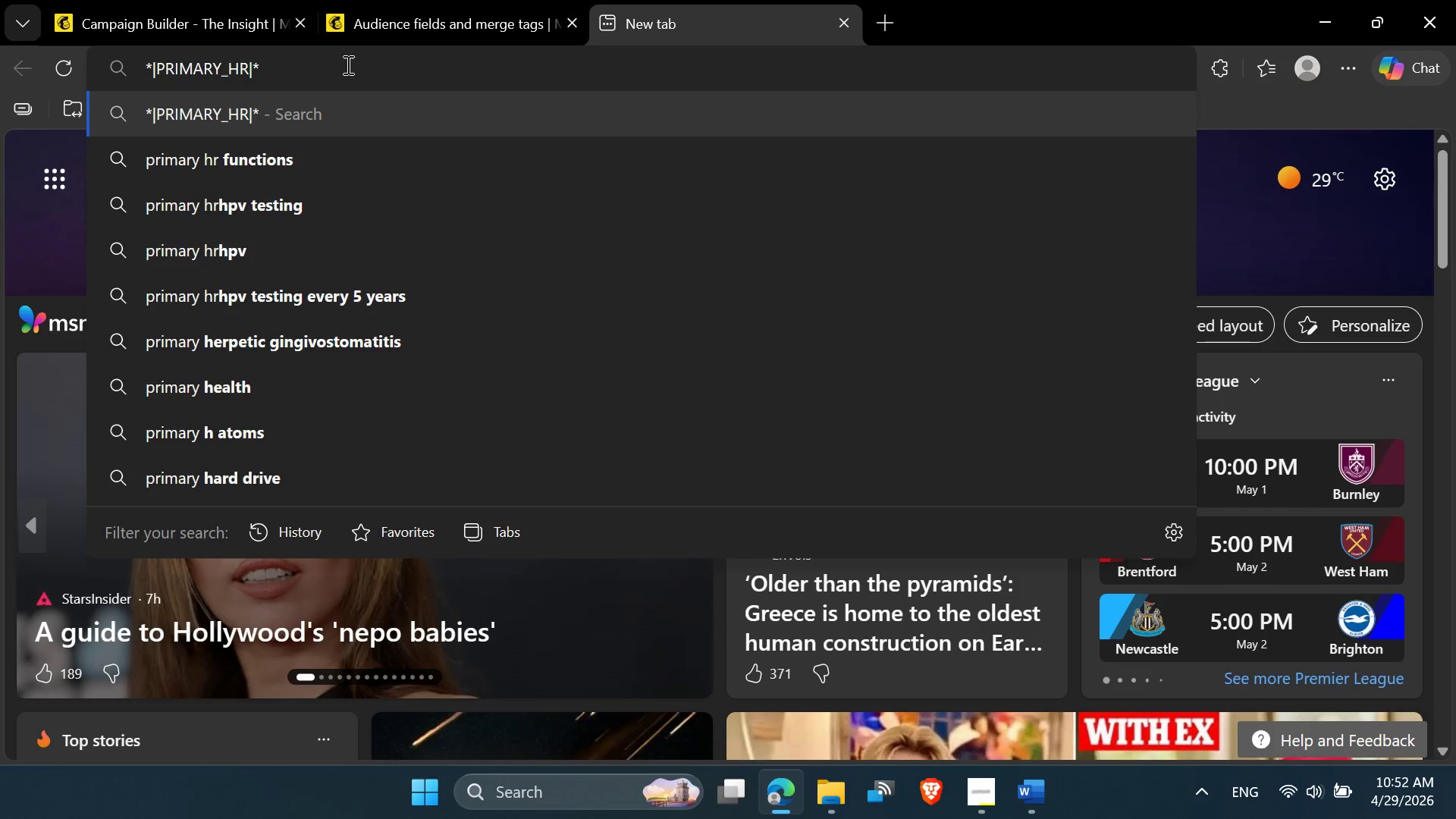 
left_click_drag(start_coordinate=[333, 73], to_coordinate=[143, 69])
 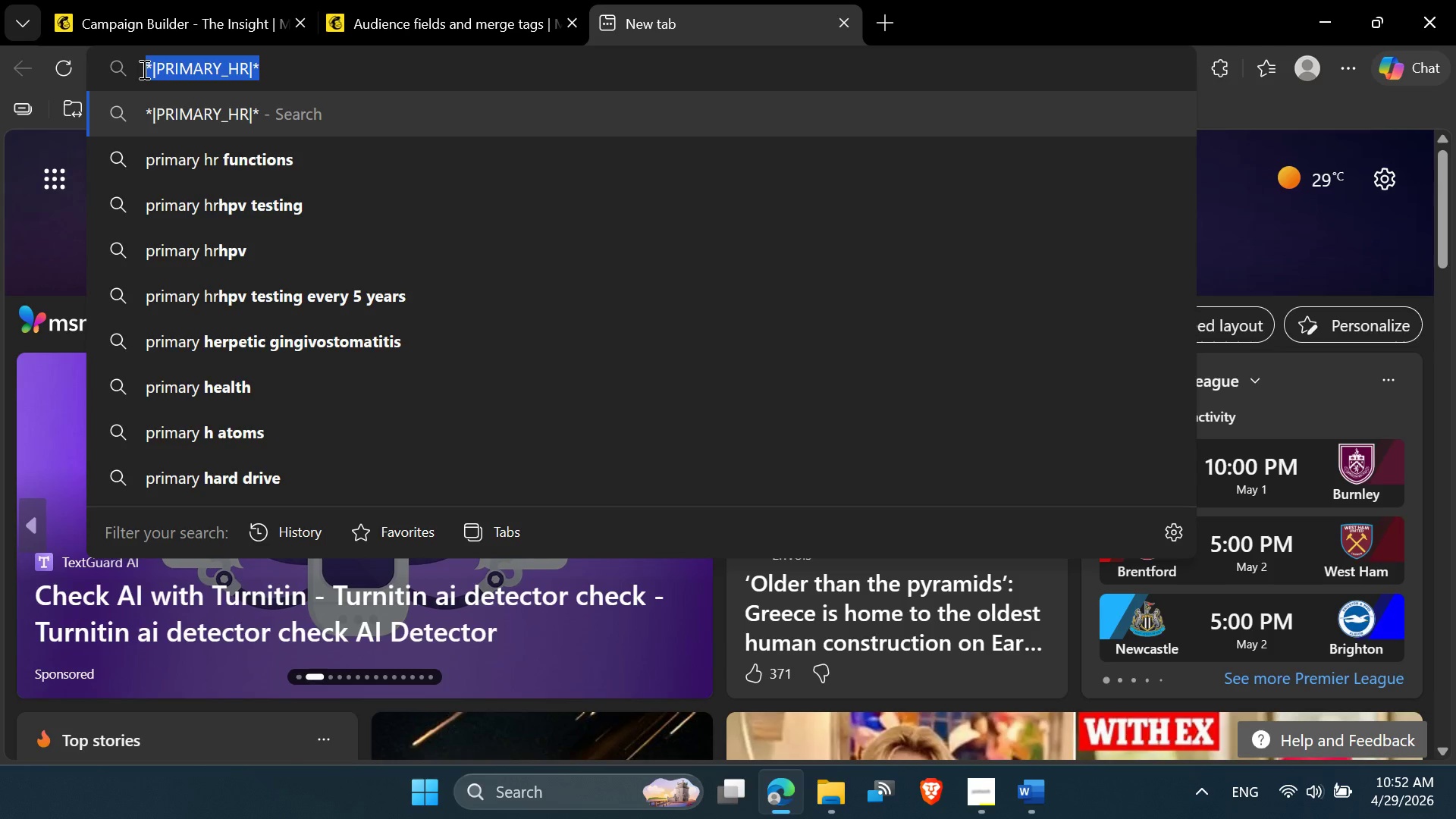 
key(Control+C)
 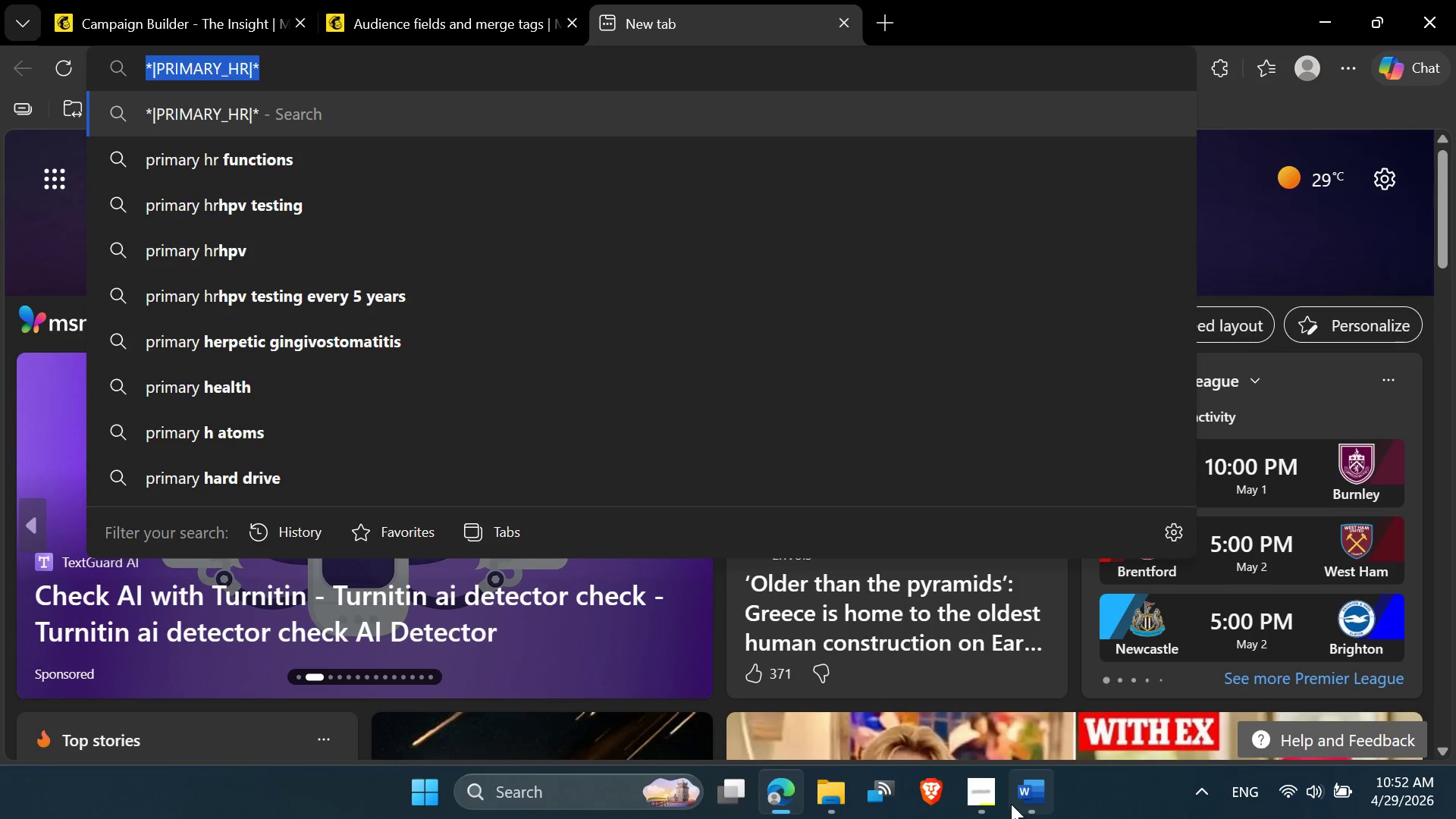 
left_click([989, 789])